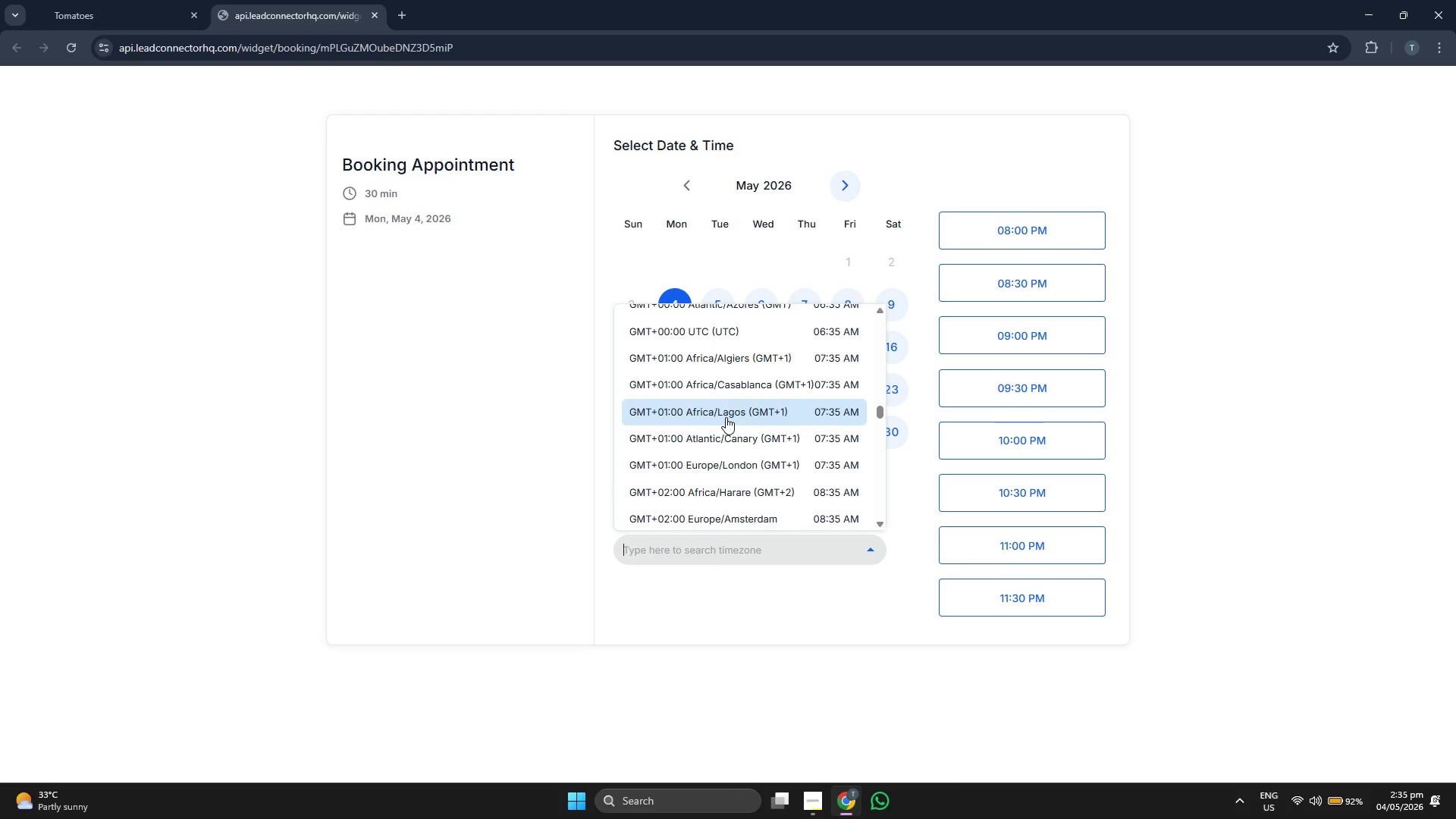 
scroll: coordinate [726, 417], scroll_direction: down, amount: 6.0
 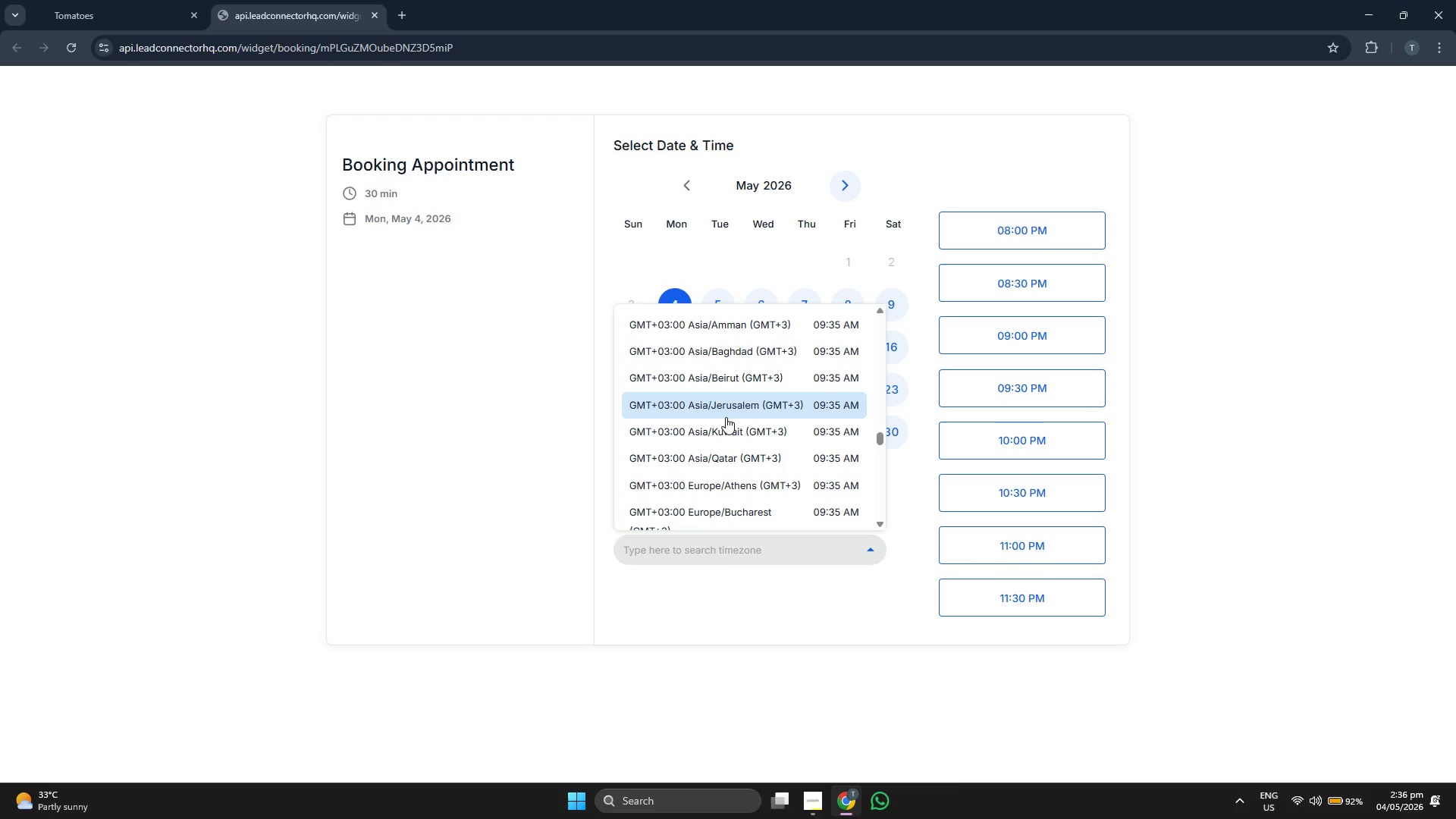 
scroll: coordinate [726, 417], scroll_direction: down, amount: 5.0
 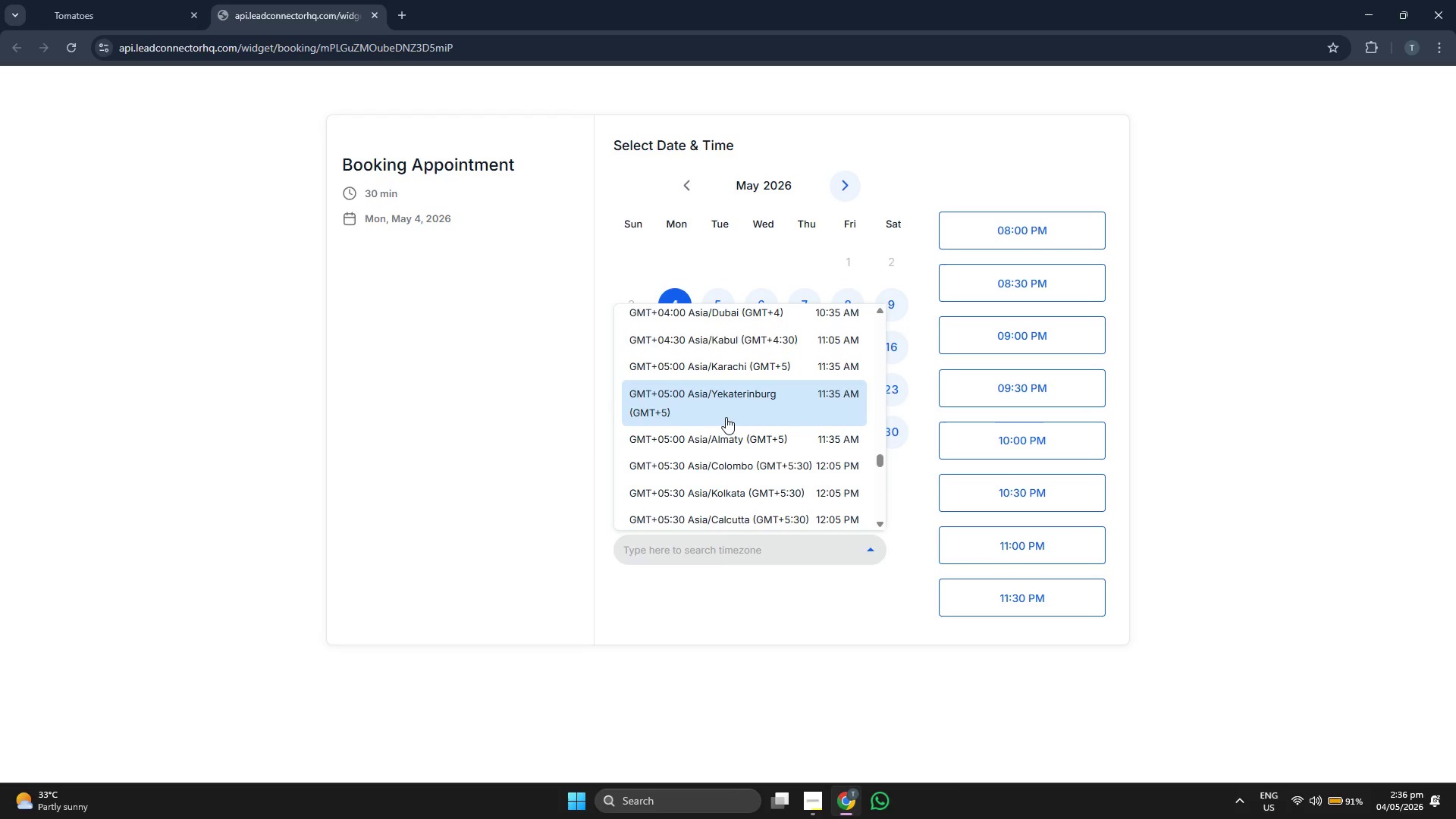 
scroll: coordinate [726, 417], scroll_direction: down, amount: 6.0
 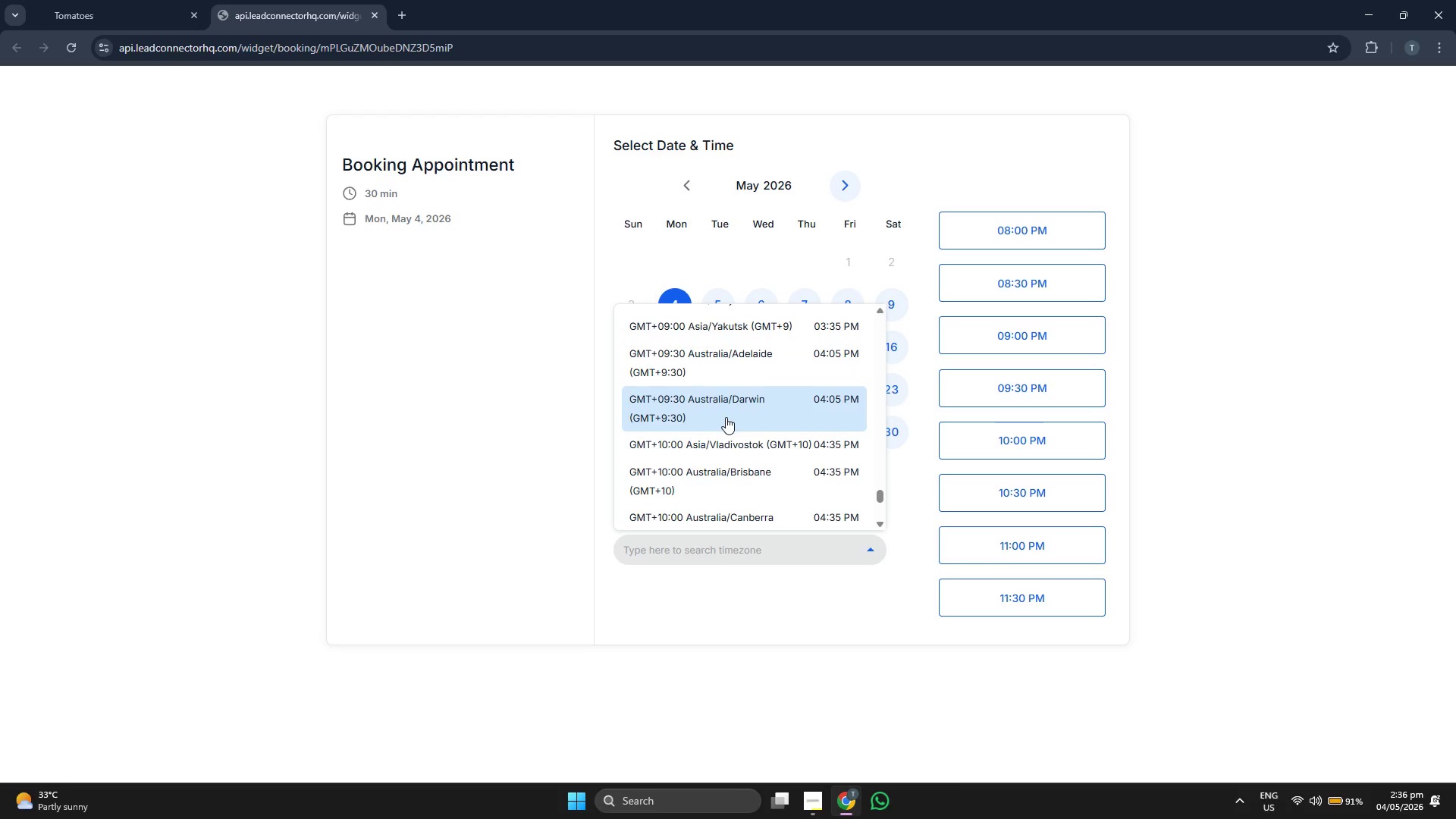 
scroll: coordinate [726, 417], scroll_direction: down, amount: 5.0
 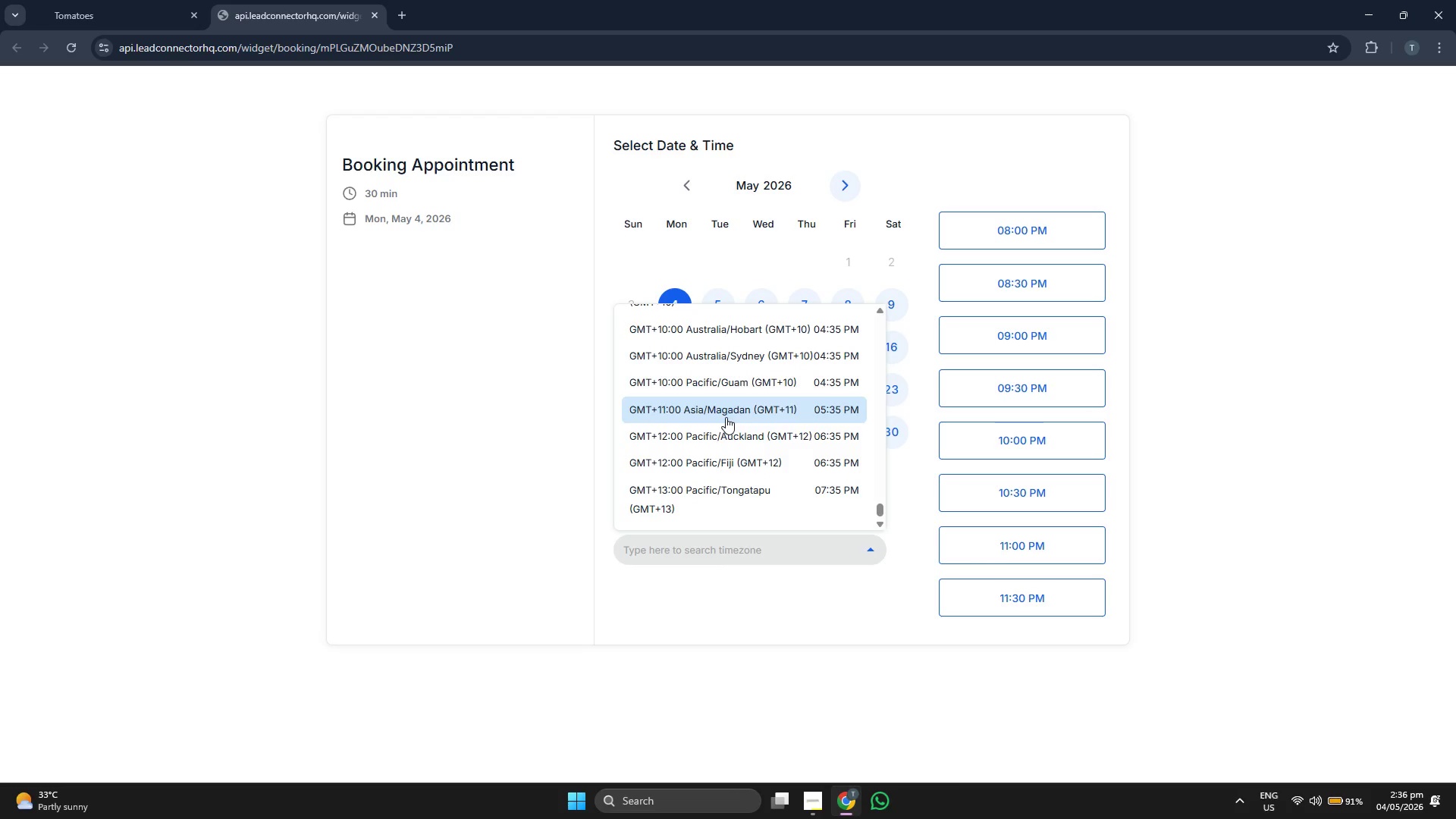 
scroll: coordinate [726, 417], scroll_direction: up, amount: 4.0
 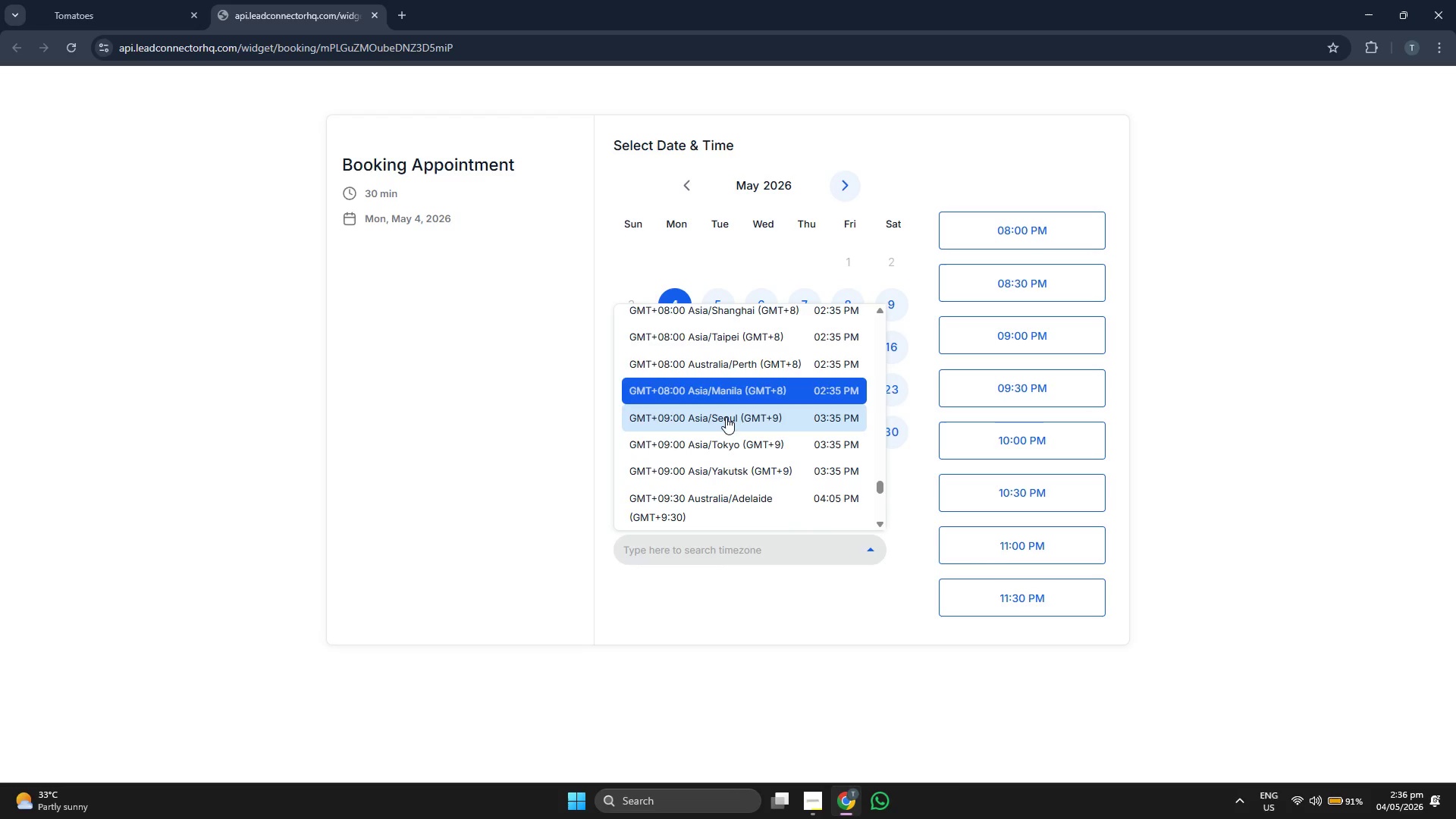 
type(new)
 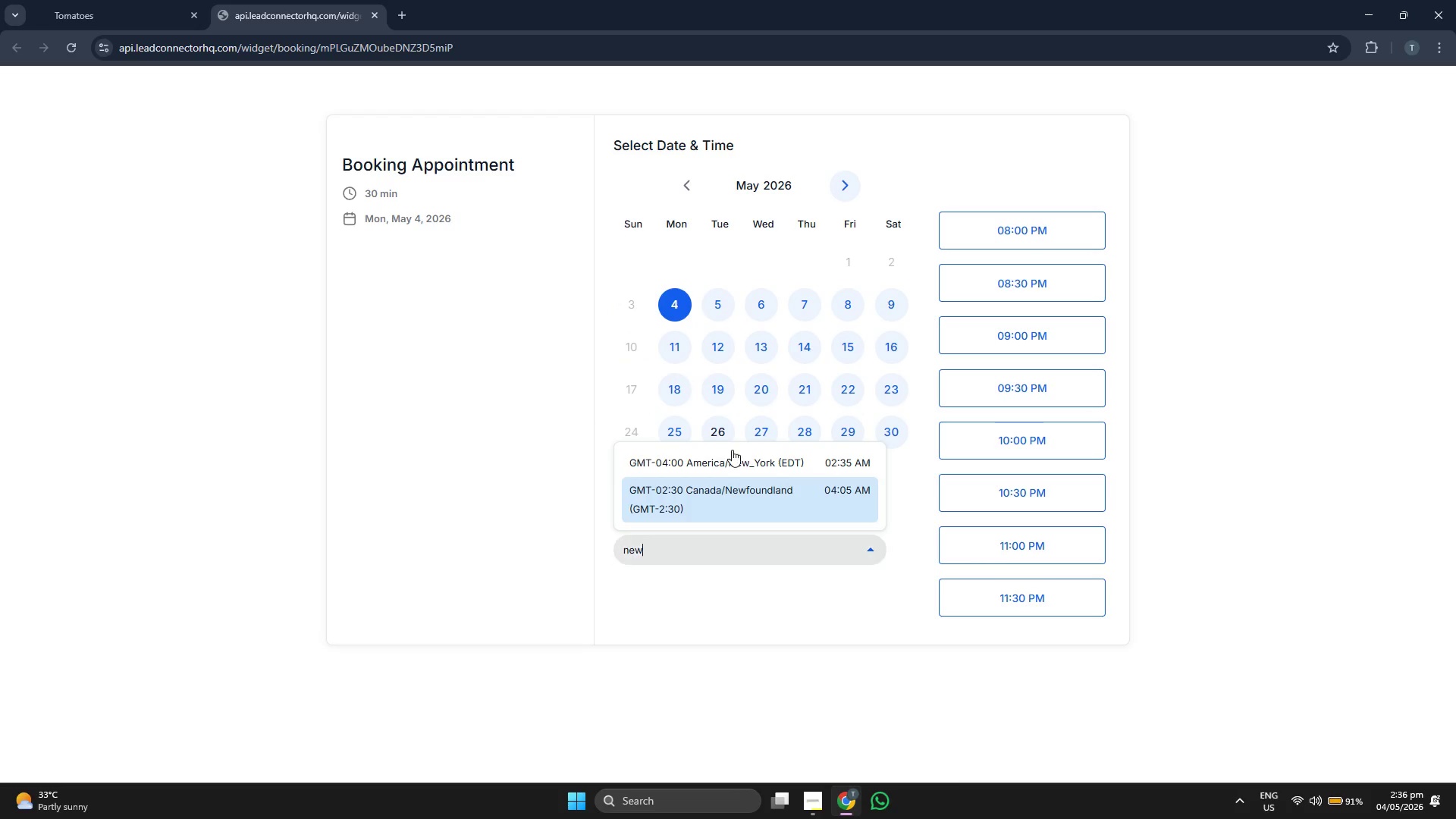 
left_click([736, 457])
 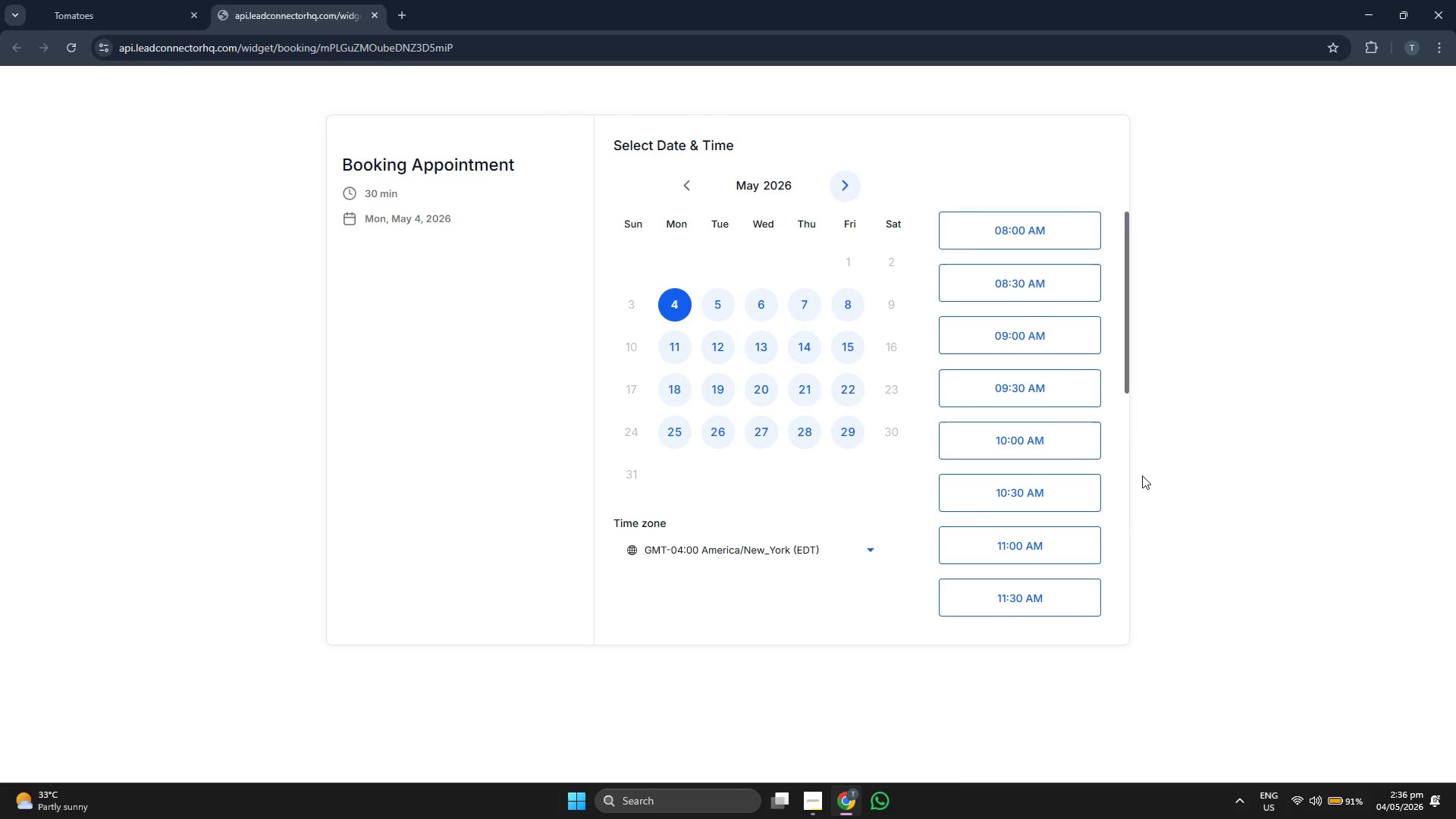 
left_click([1216, 460])
 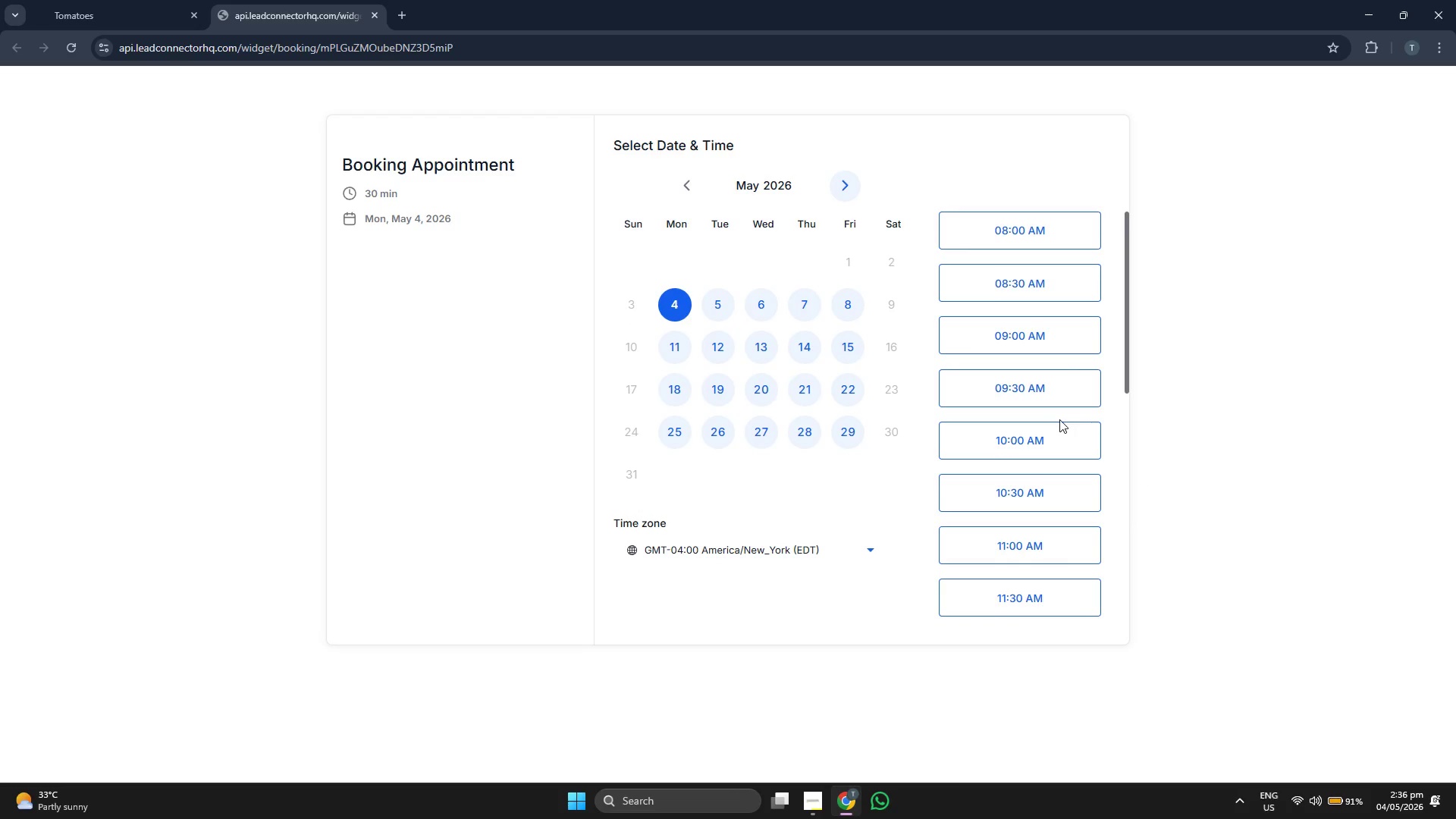 
scroll: coordinate [1059, 419], scroll_direction: down, amount: 3.0
 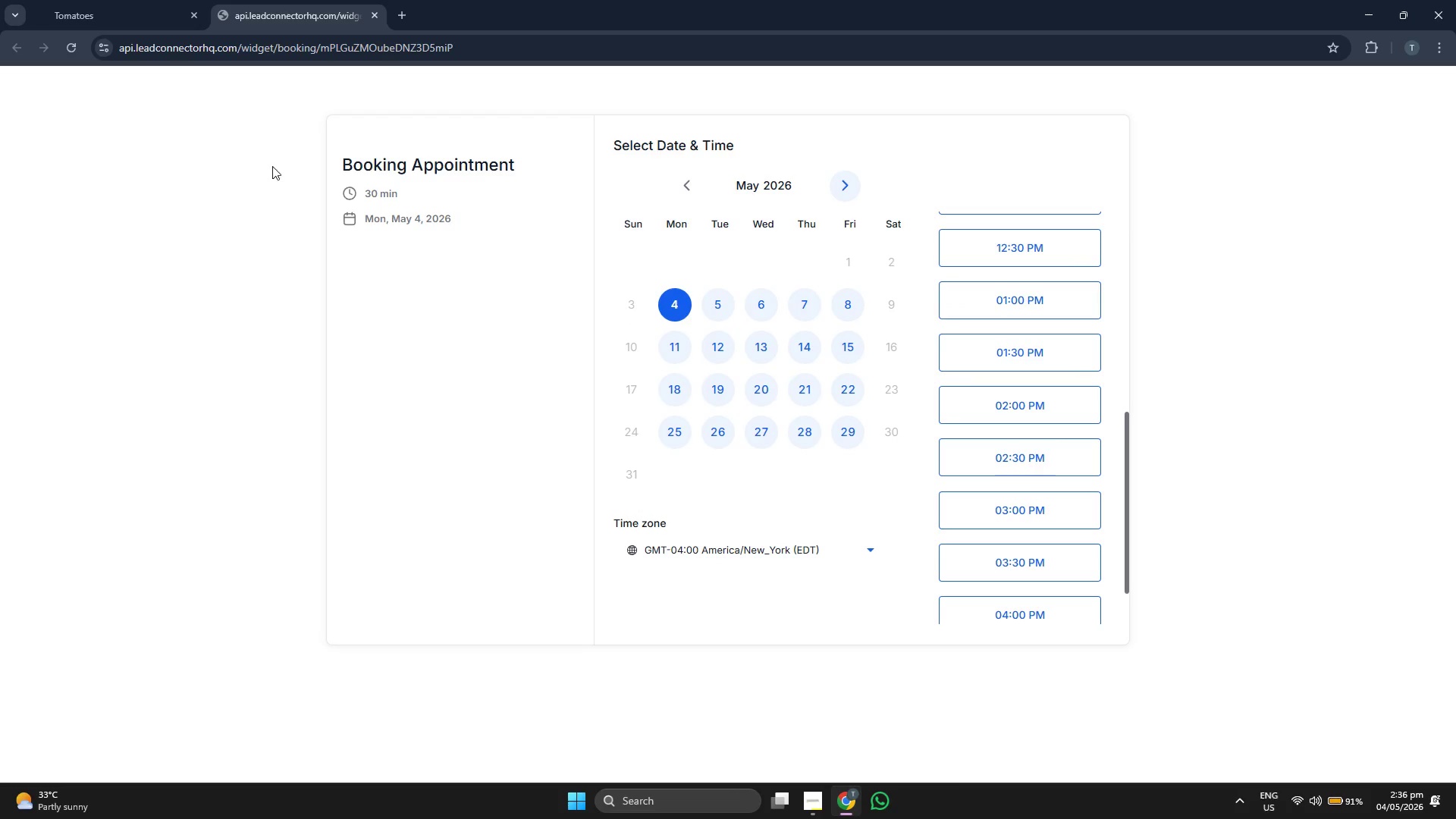 
left_click([130, 0])
 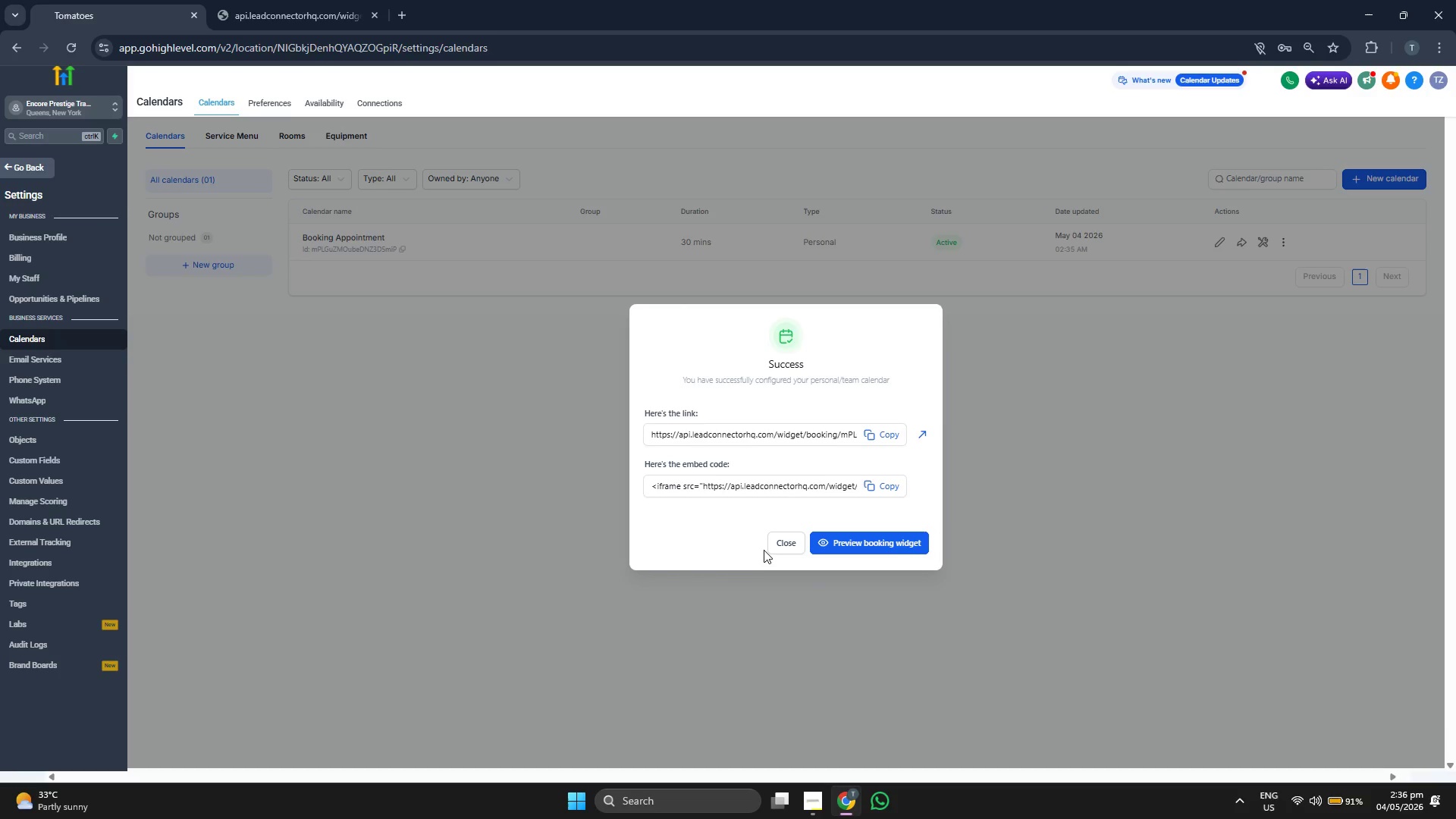 
left_click([784, 541])
 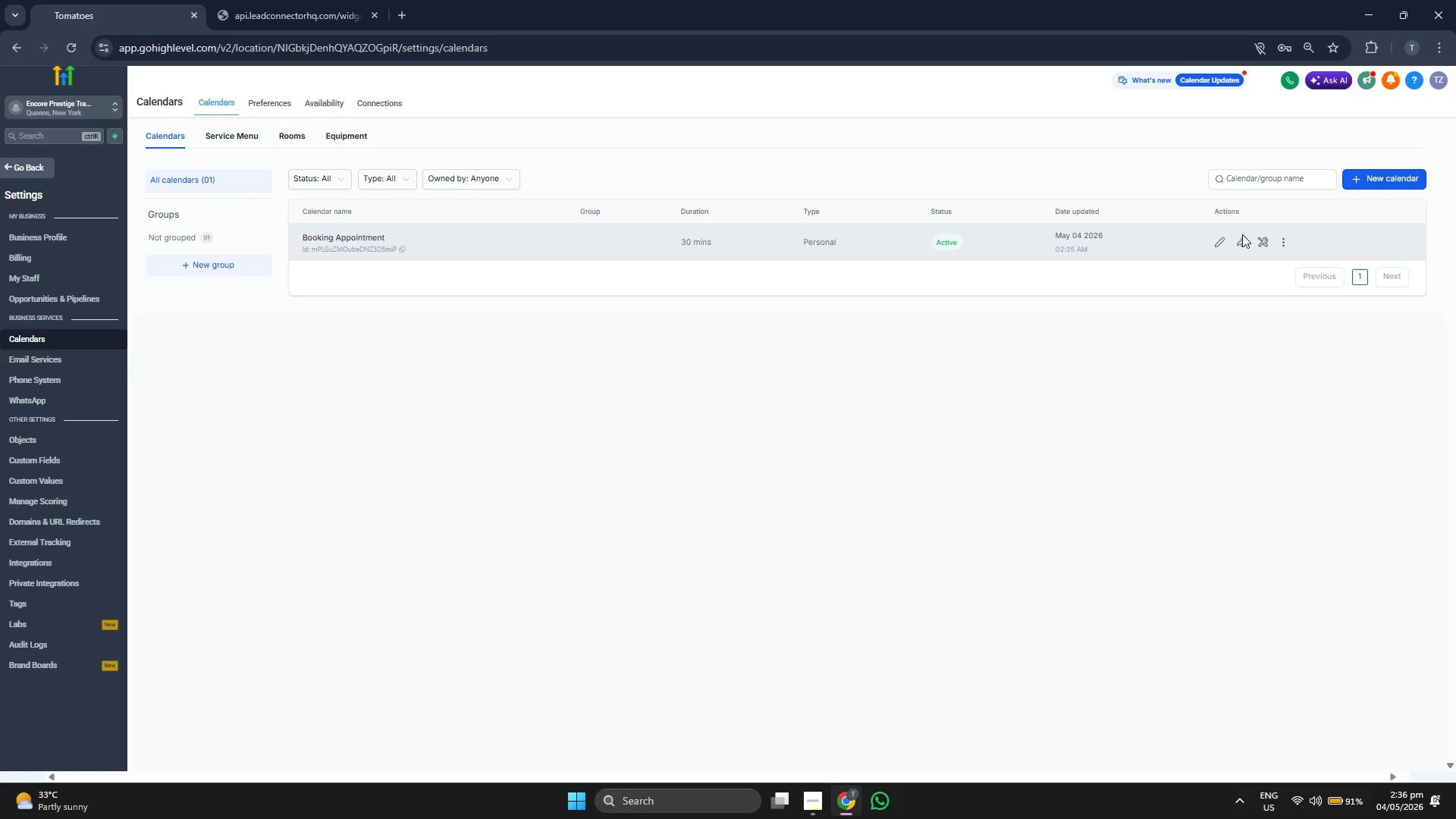 
left_click([1240, 242])
 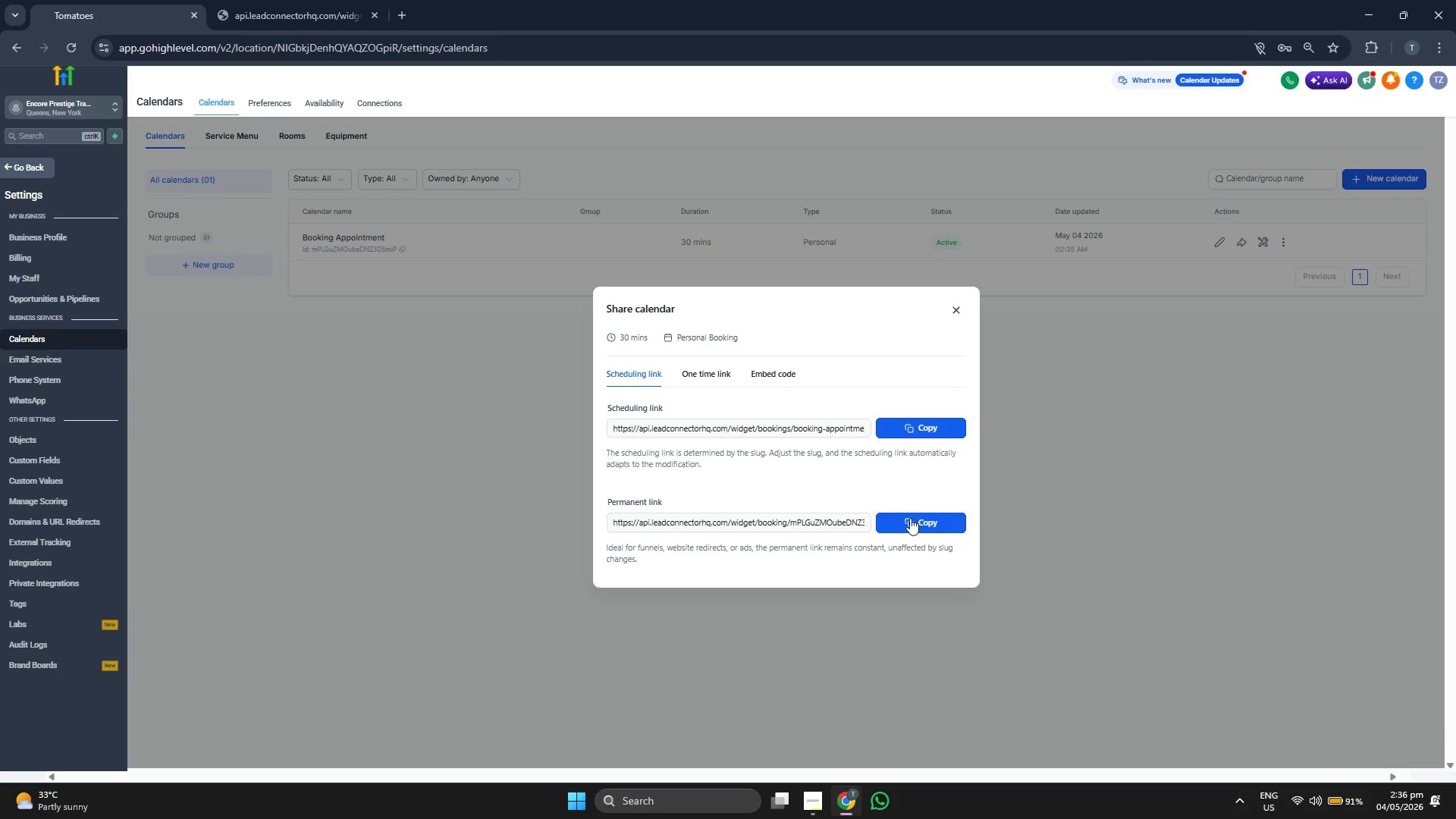 
left_click([921, 527])
 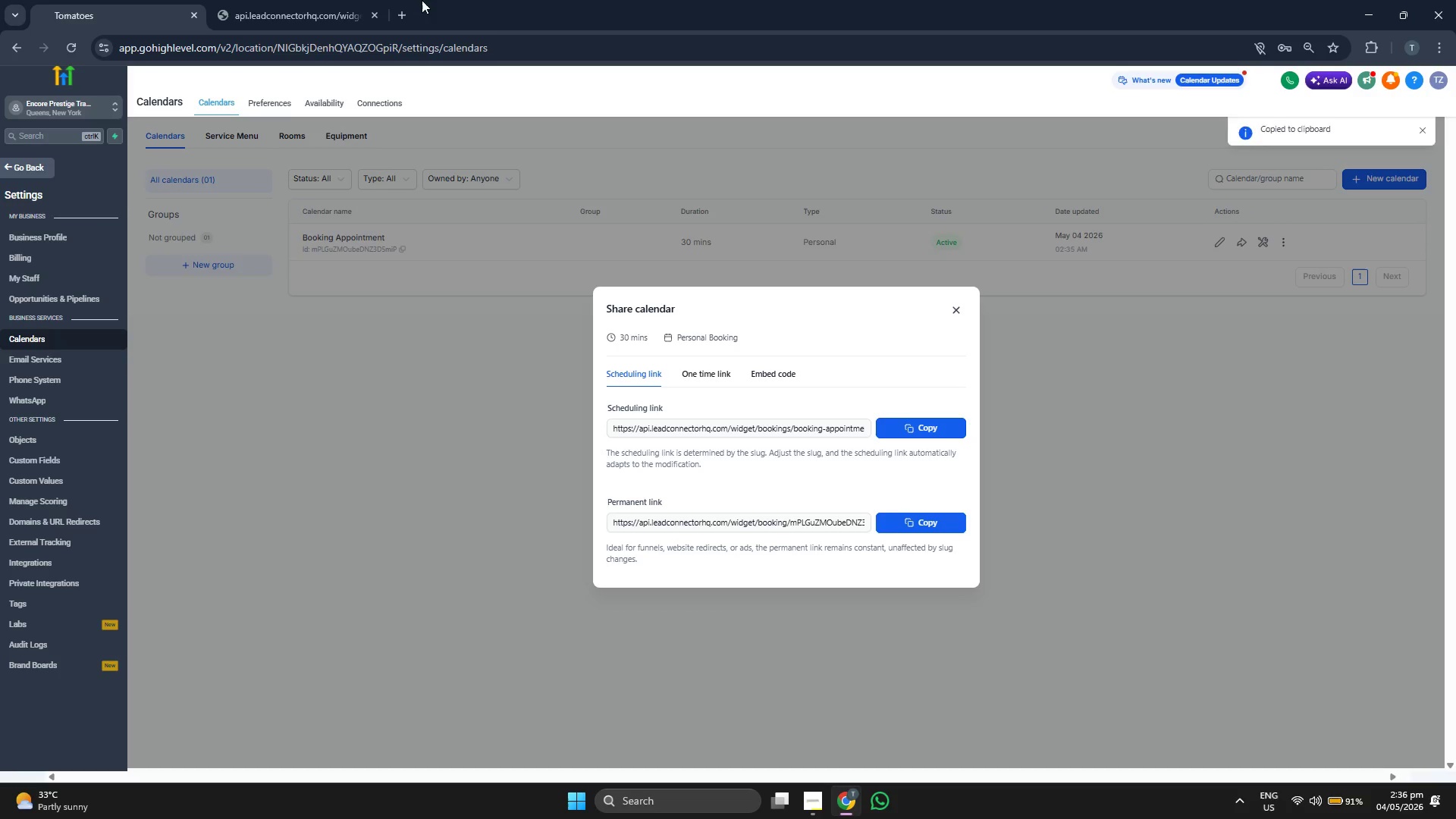 
left_click([405, 0])
 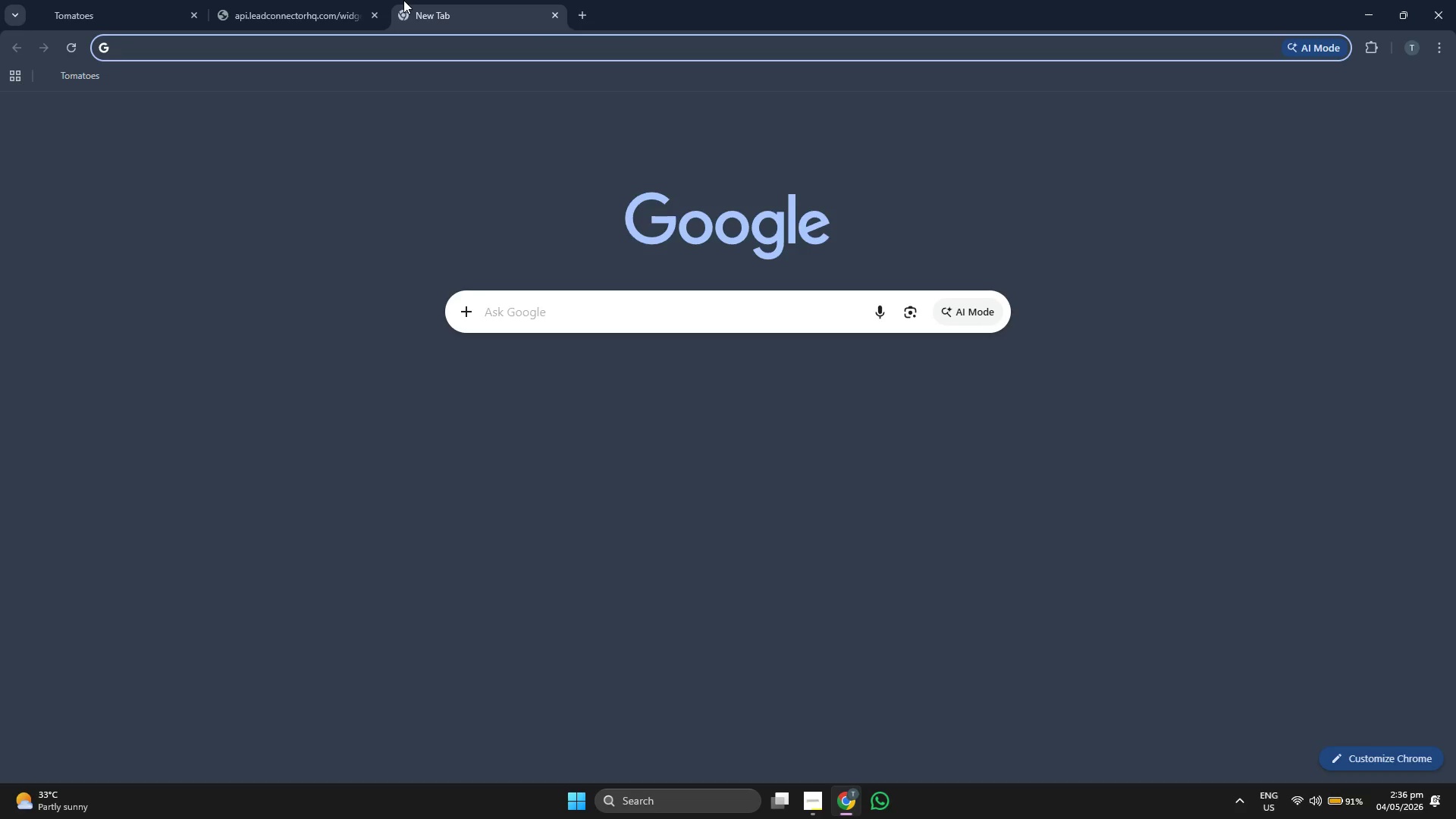 
key(Control+V)
 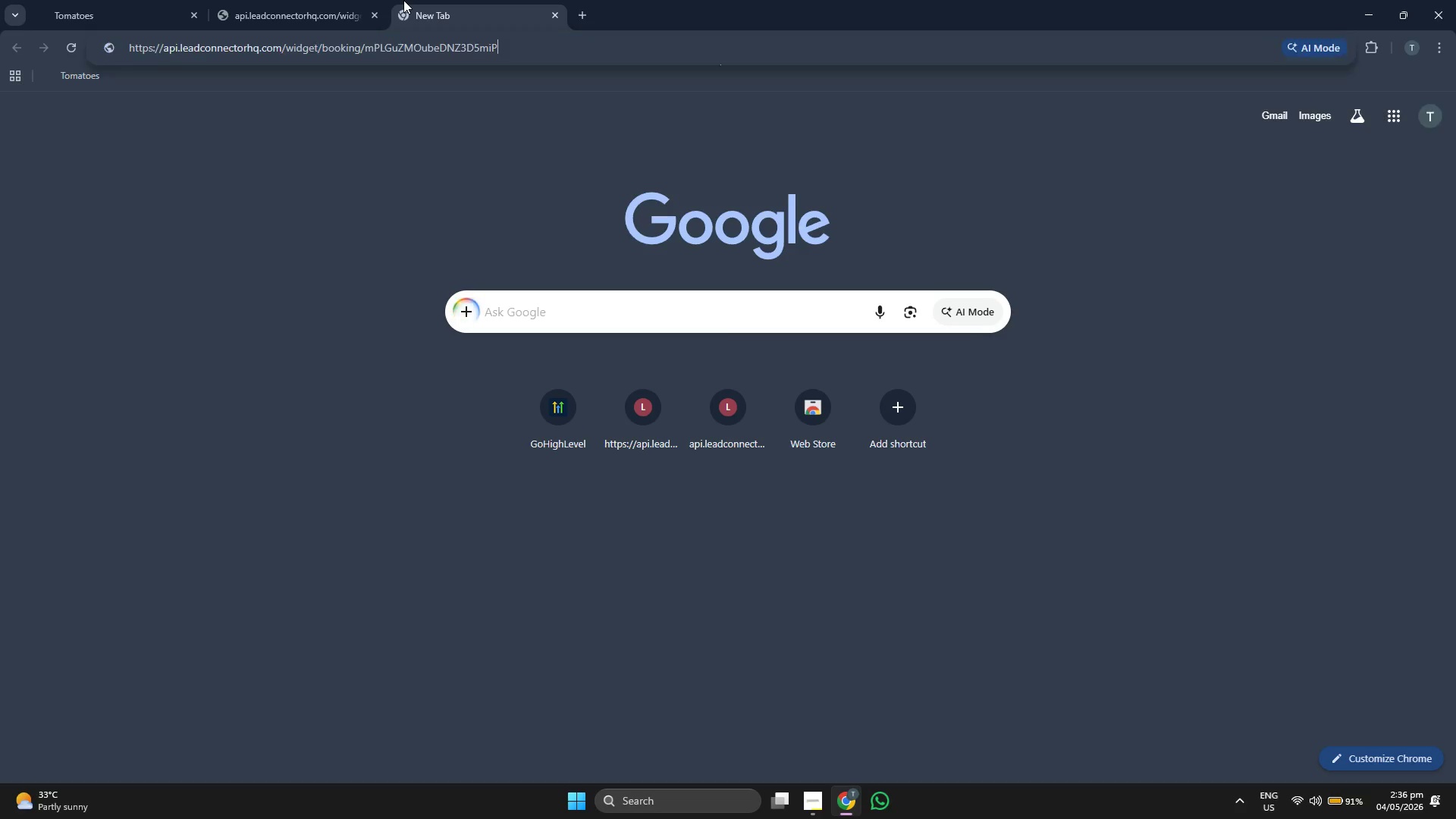 
key(Enter)
 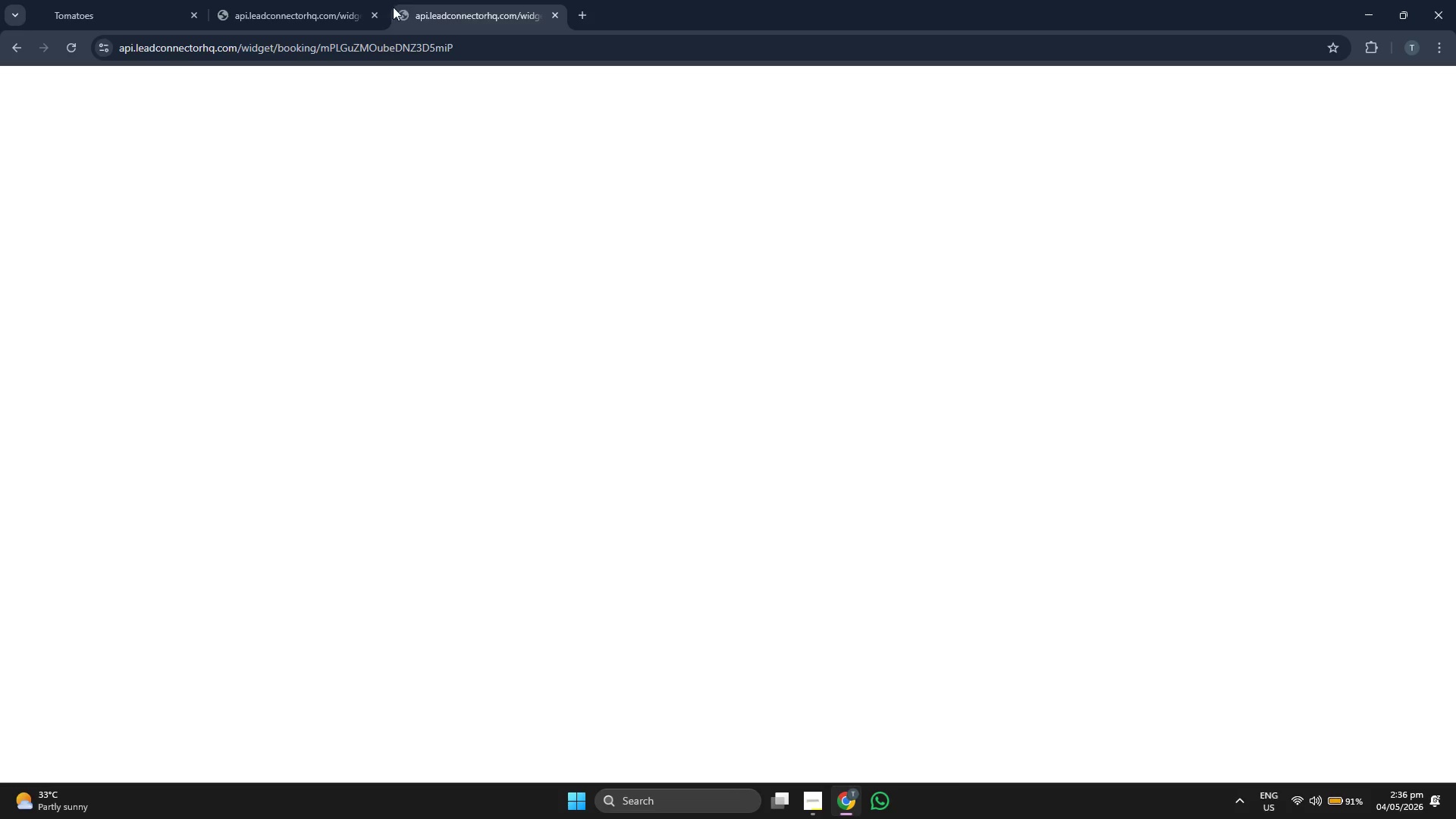 
left_click([378, 14])
 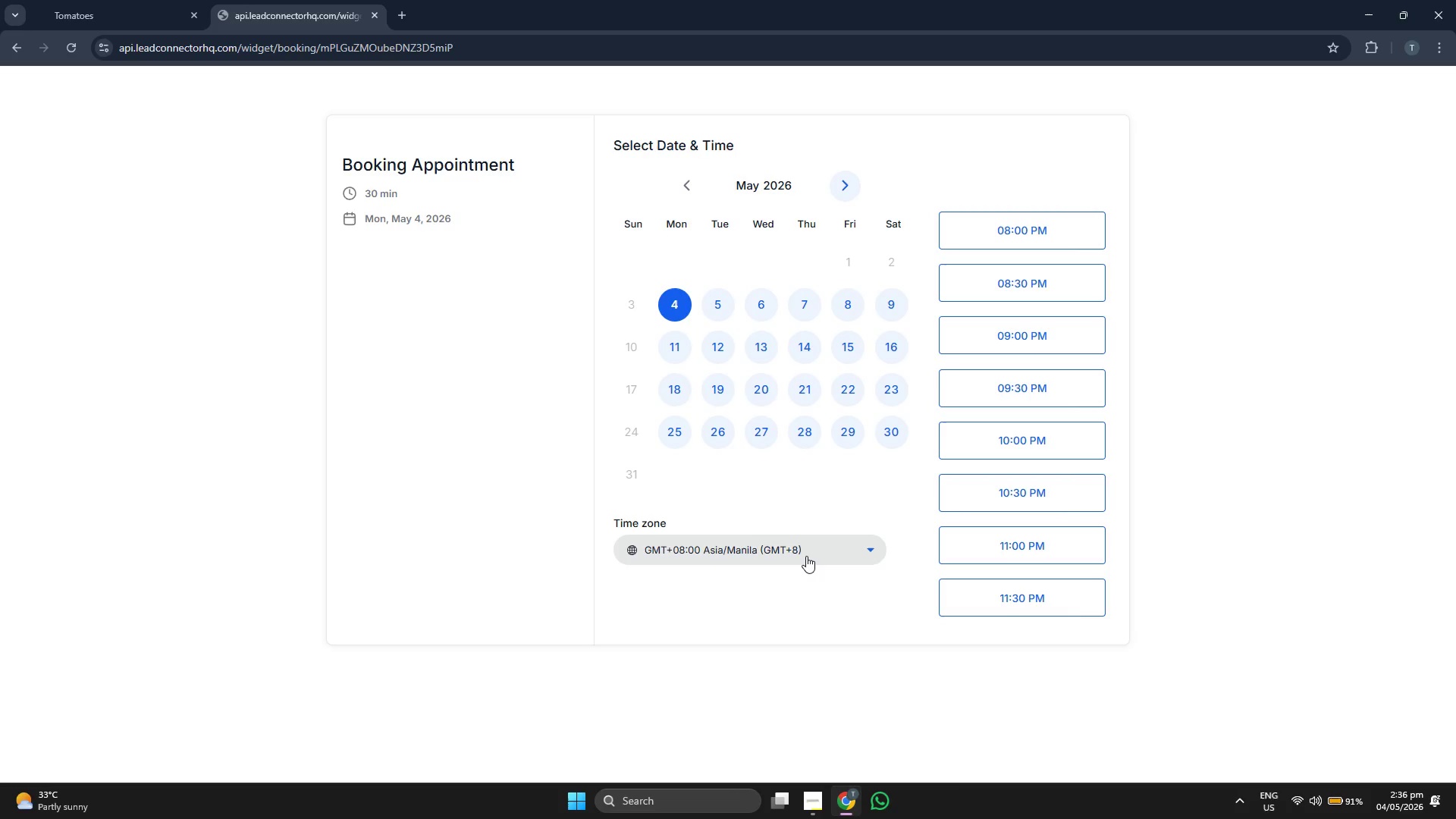 
scroll: coordinate [774, 428], scroll_direction: down, amount: 10.0
 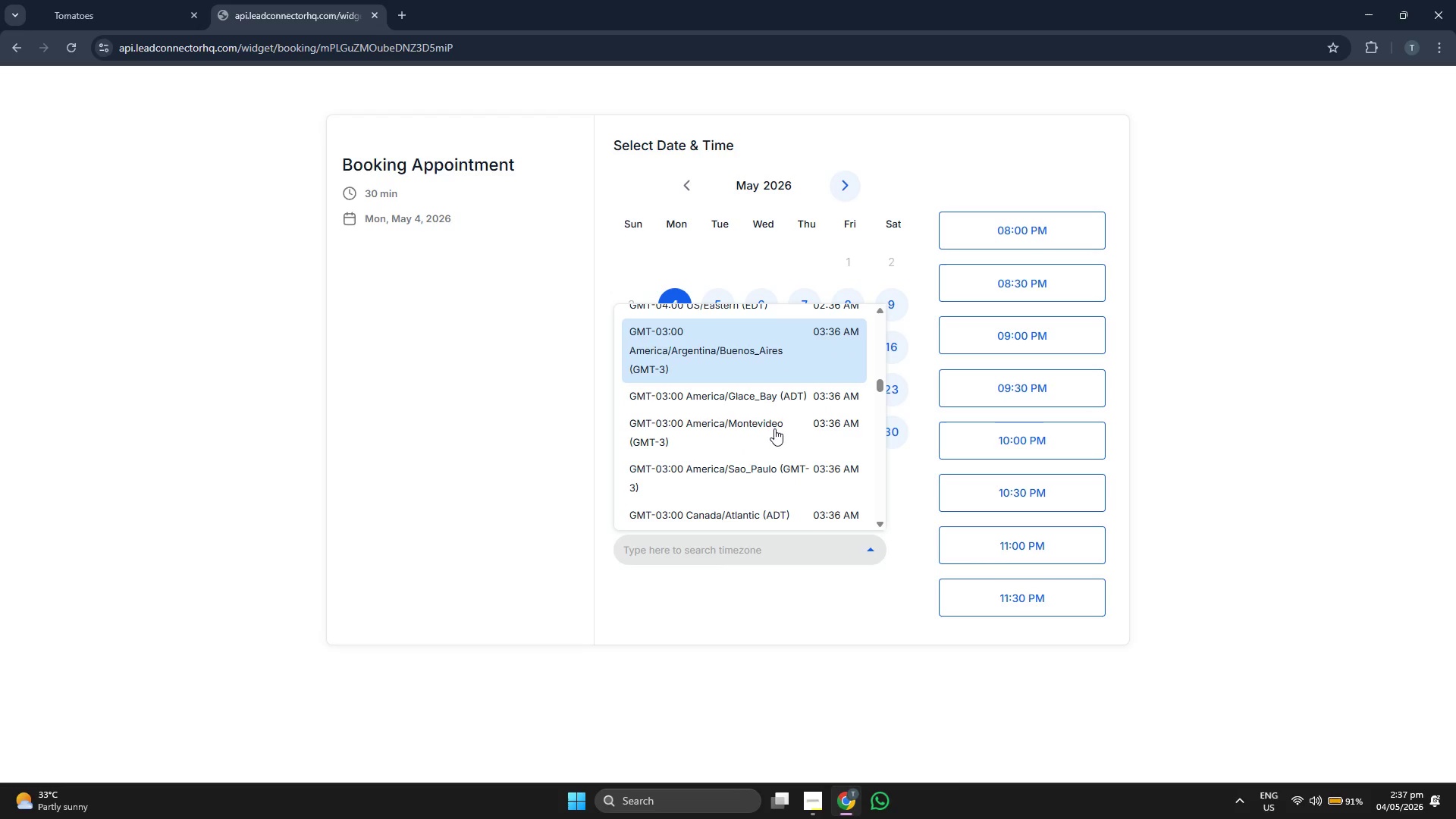 
scroll: coordinate [777, 428], scroll_direction: down, amount: 5.0
 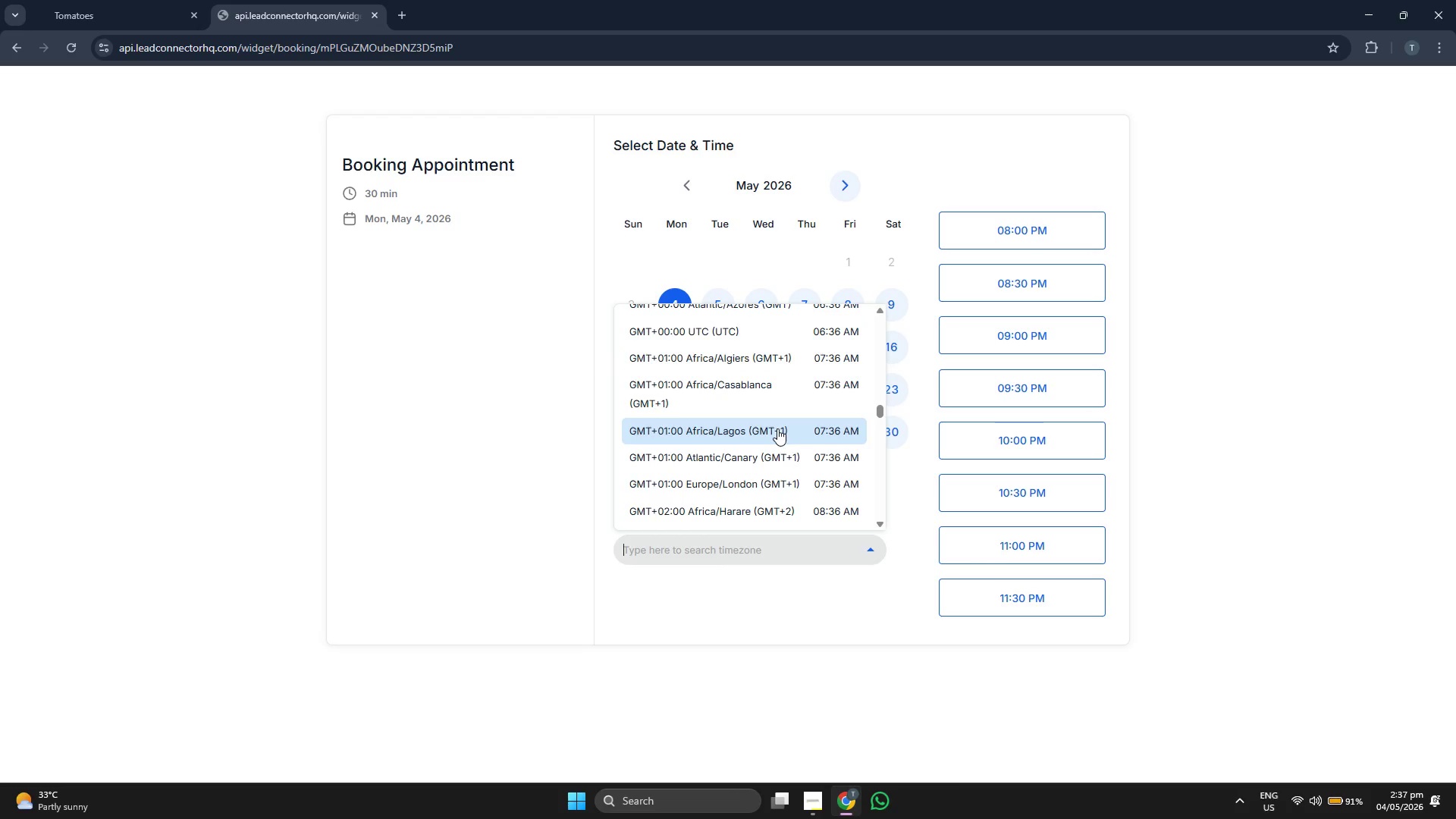 
scroll: coordinate [772, 461], scroll_direction: down, amount: 5.0
 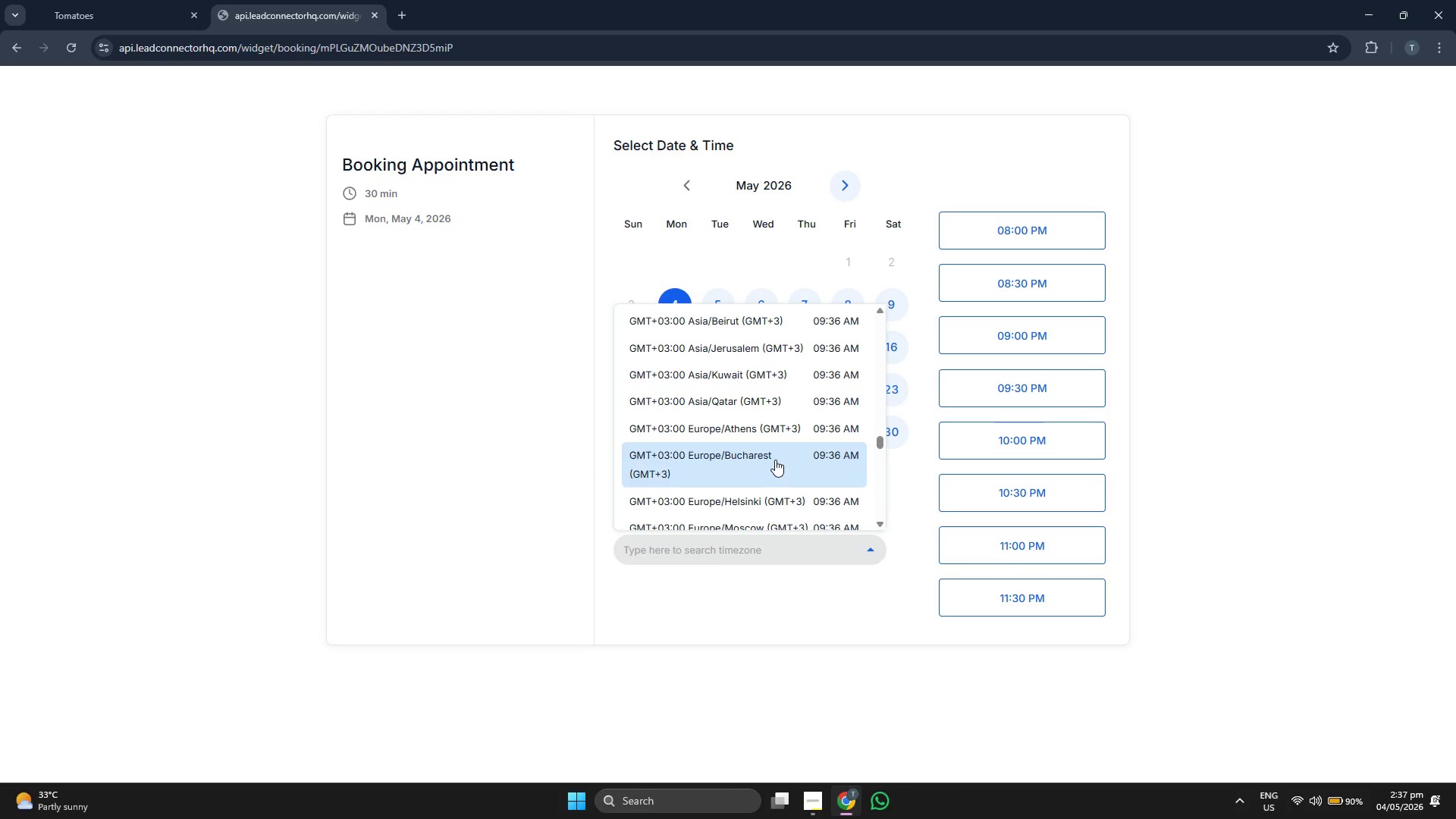 
scroll: coordinate [777, 458], scroll_direction: down, amount: 4.0
 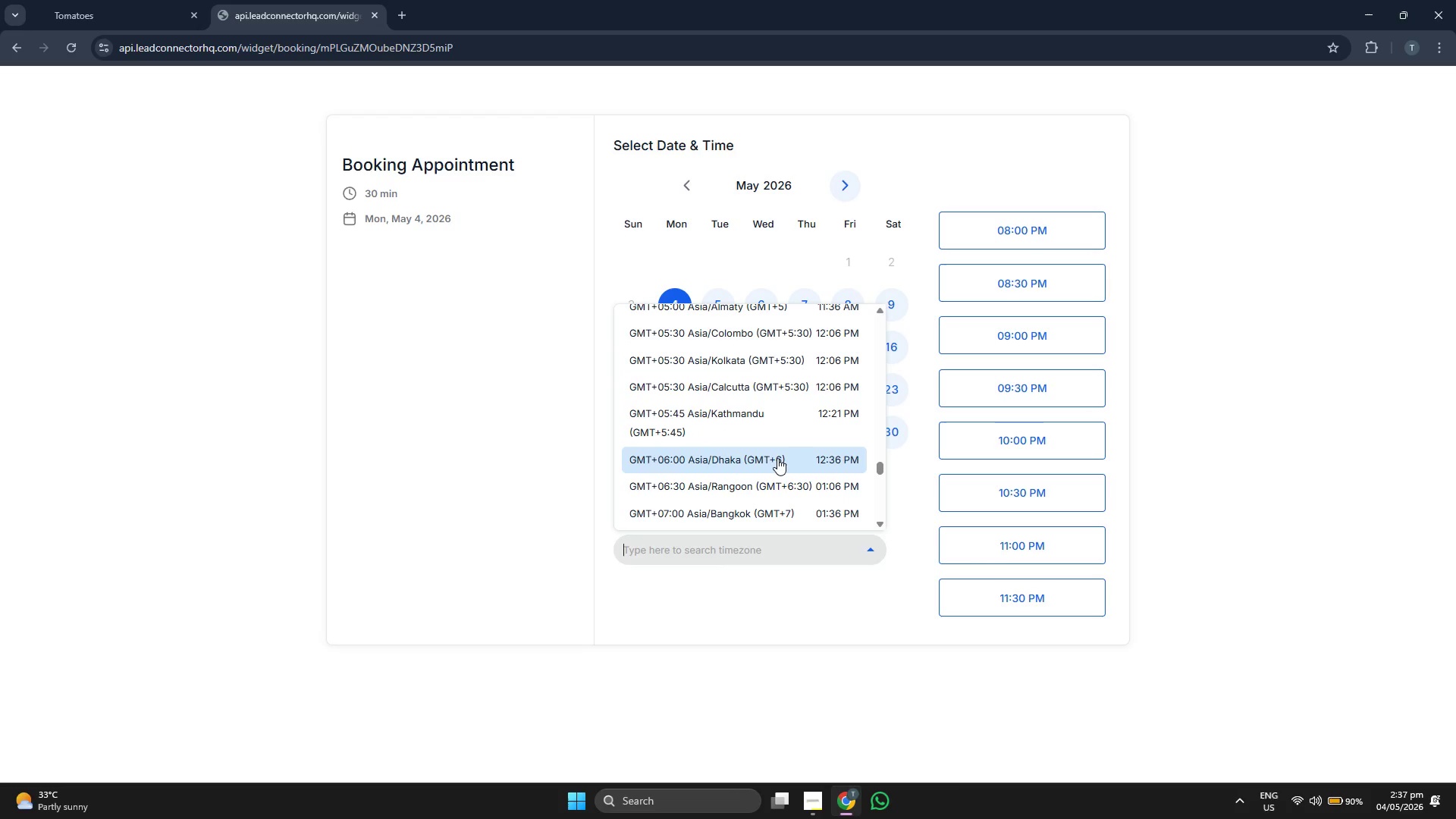 
scroll: coordinate [777, 458], scroll_direction: up, amount: 5.0
 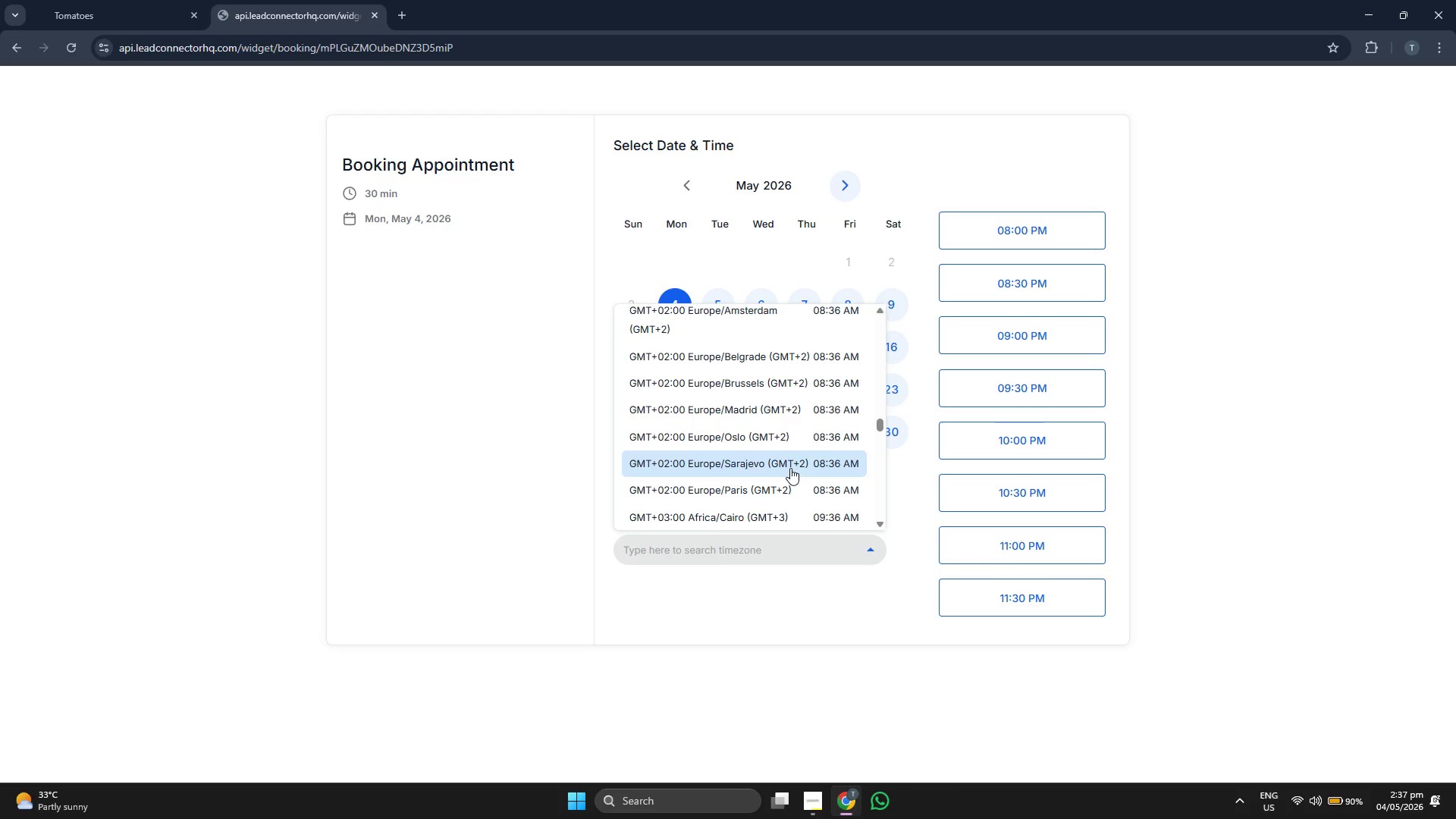 
scroll: coordinate [767, 488], scroll_direction: down, amount: 14.0
 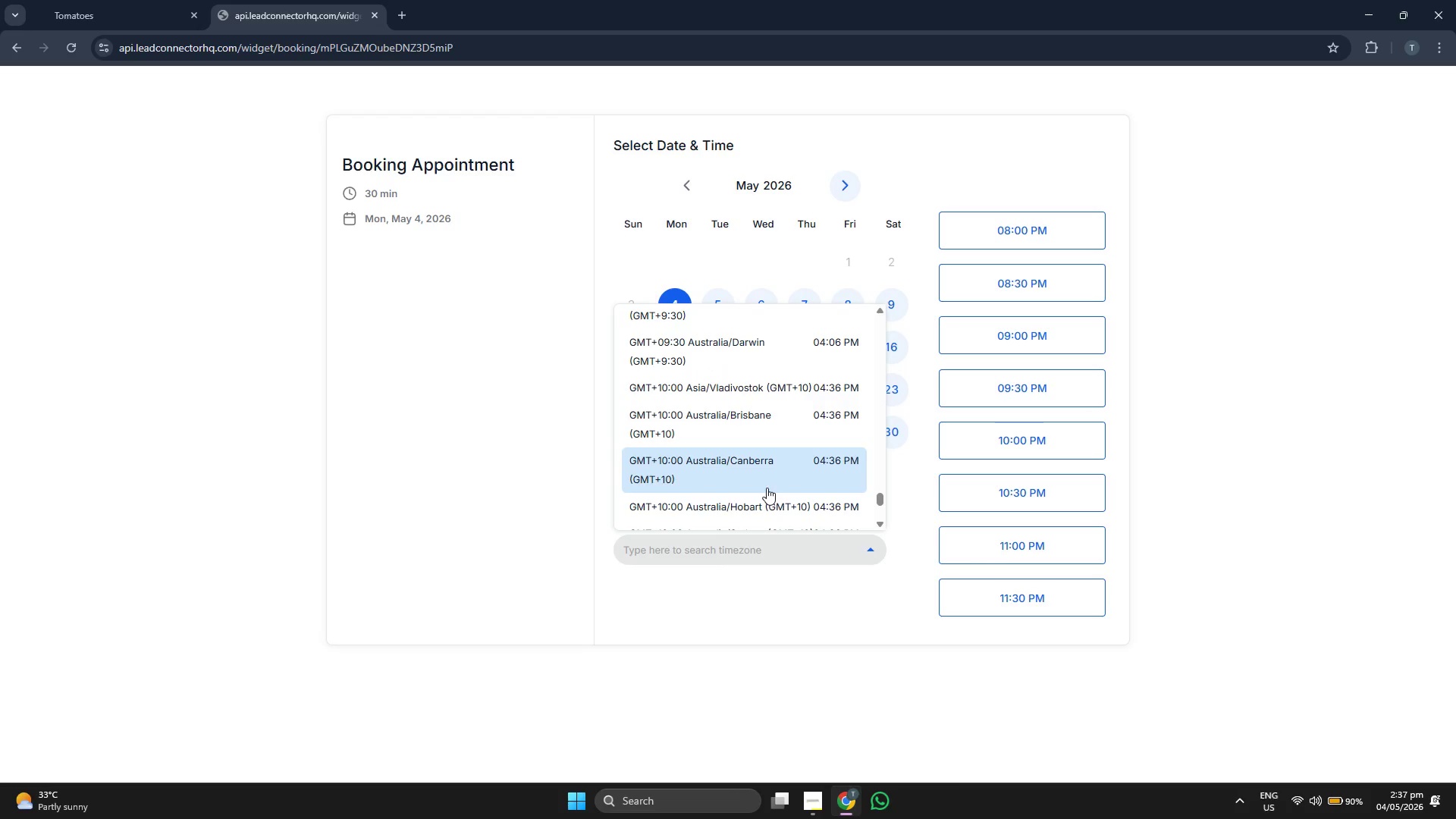 
scroll: coordinate [767, 488], scroll_direction: up, amount: 11.0
 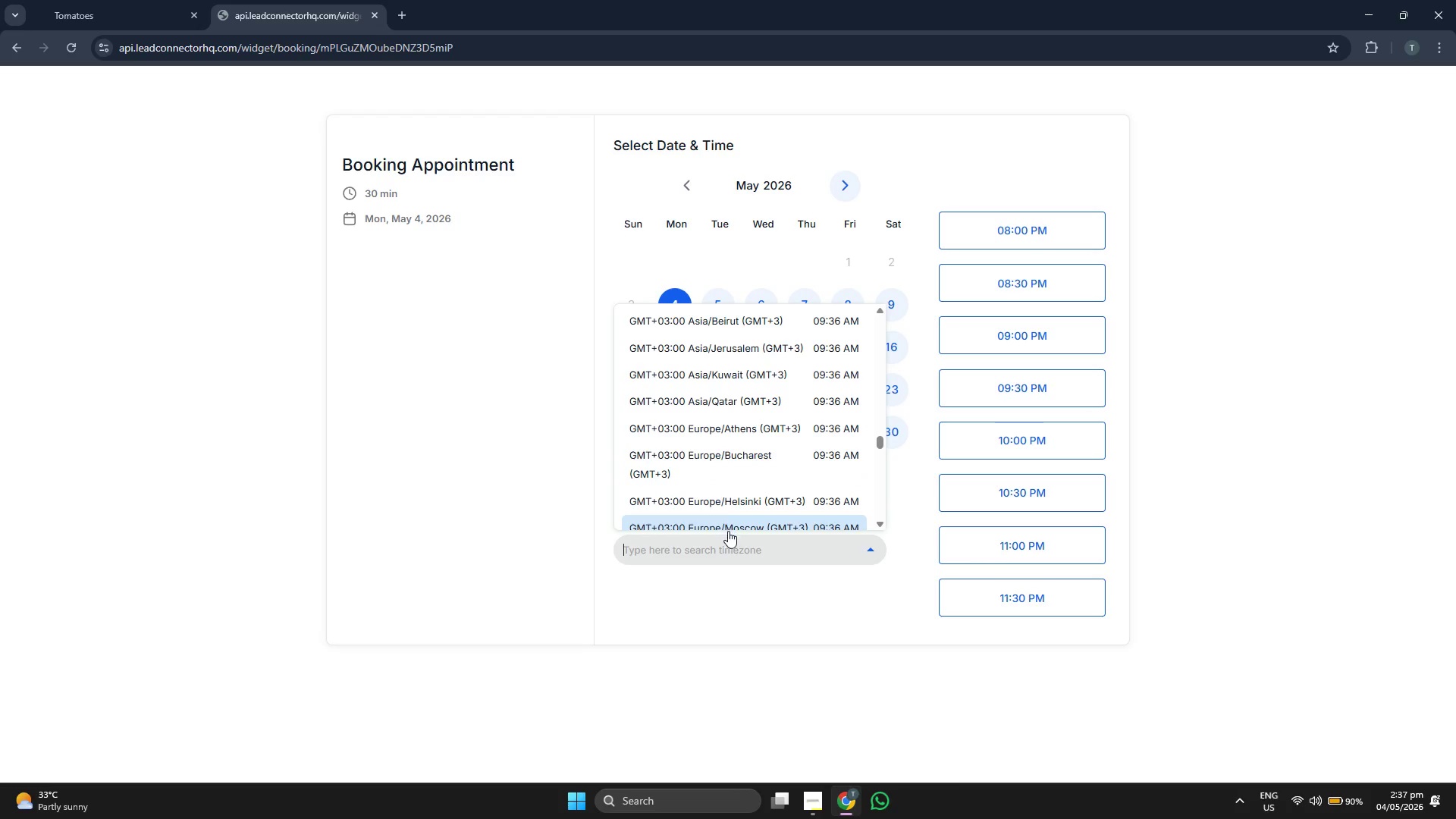 
left_click([724, 543])
 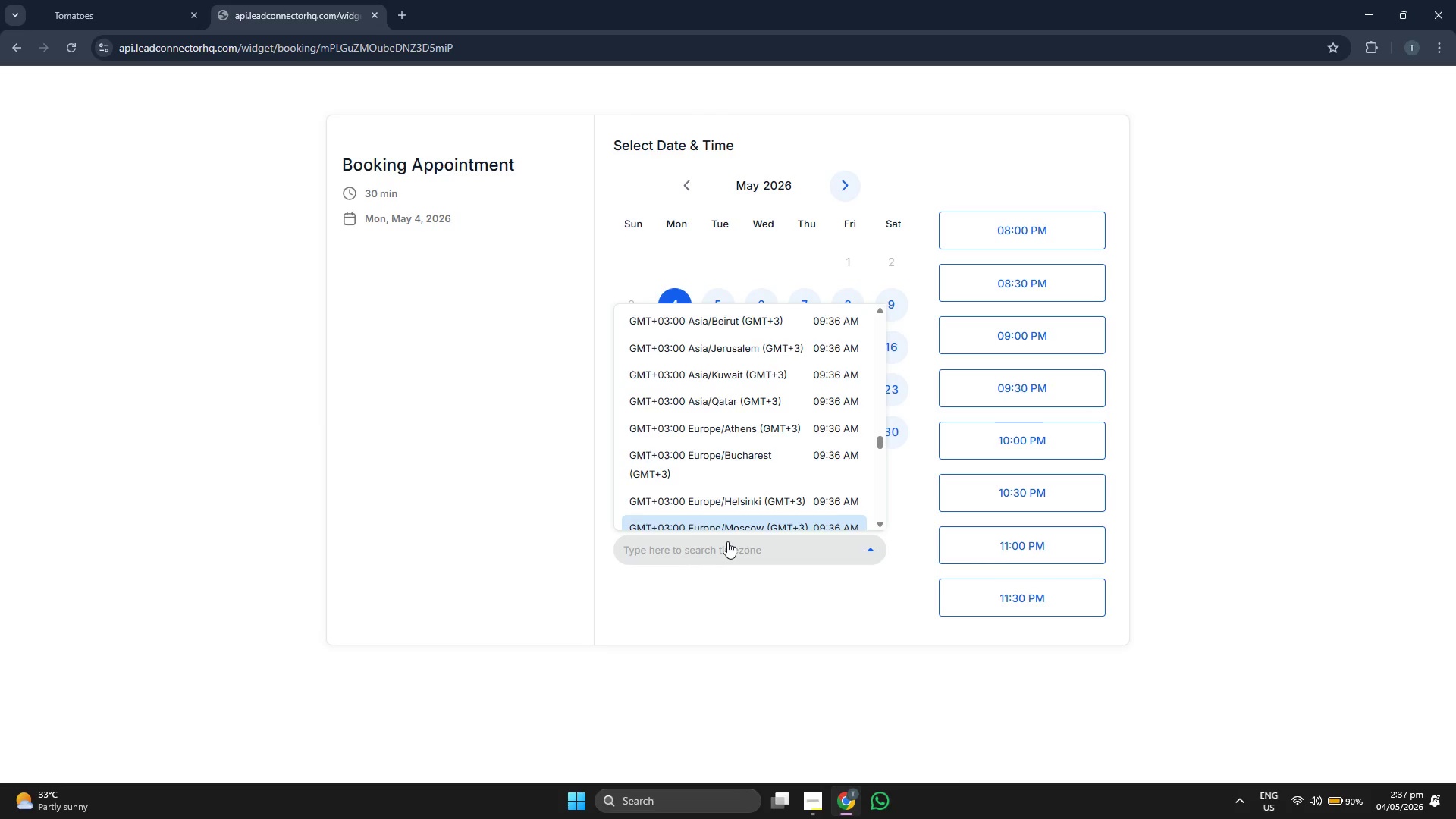 
type(new)
 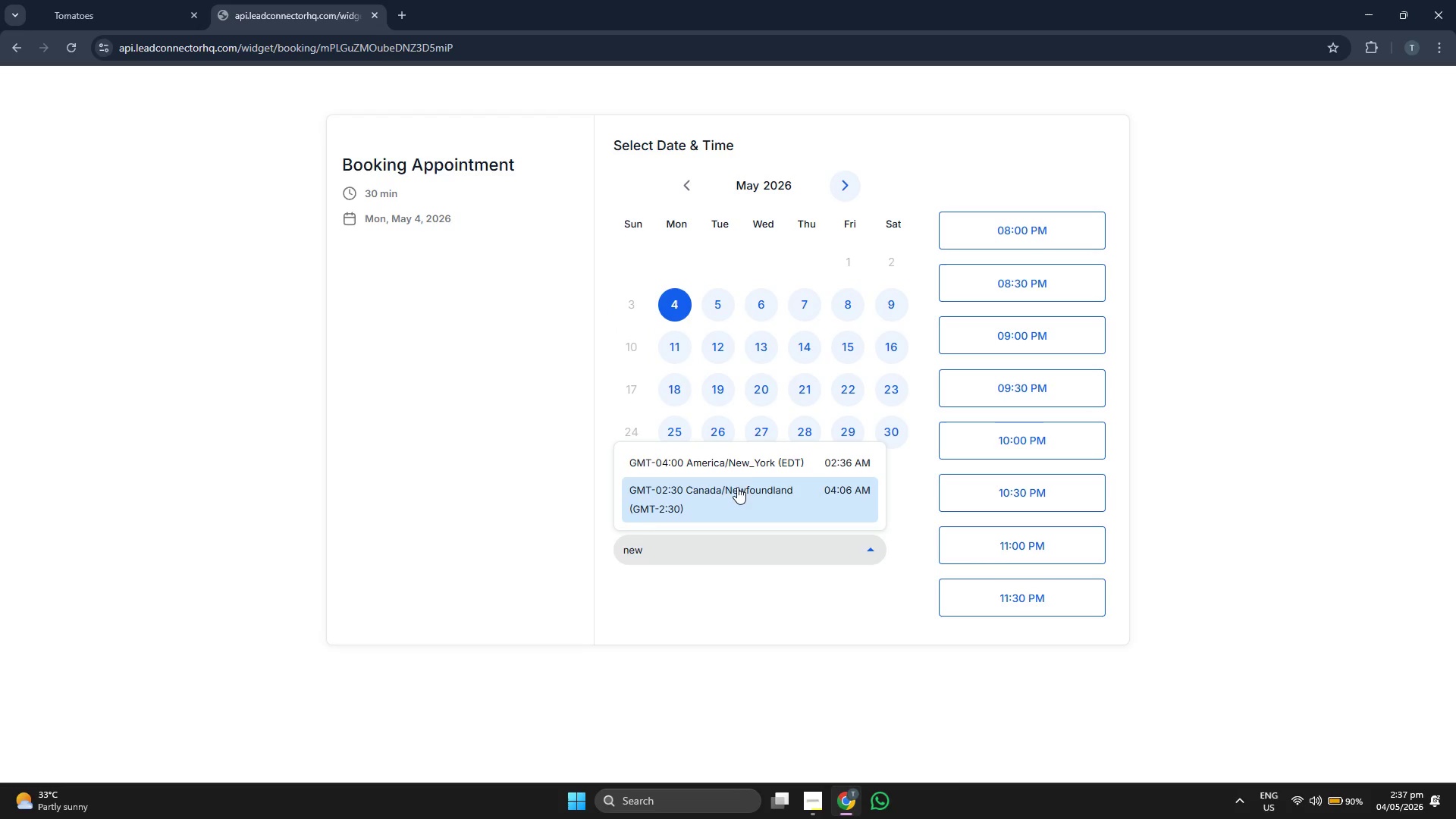 
left_click([753, 469])
 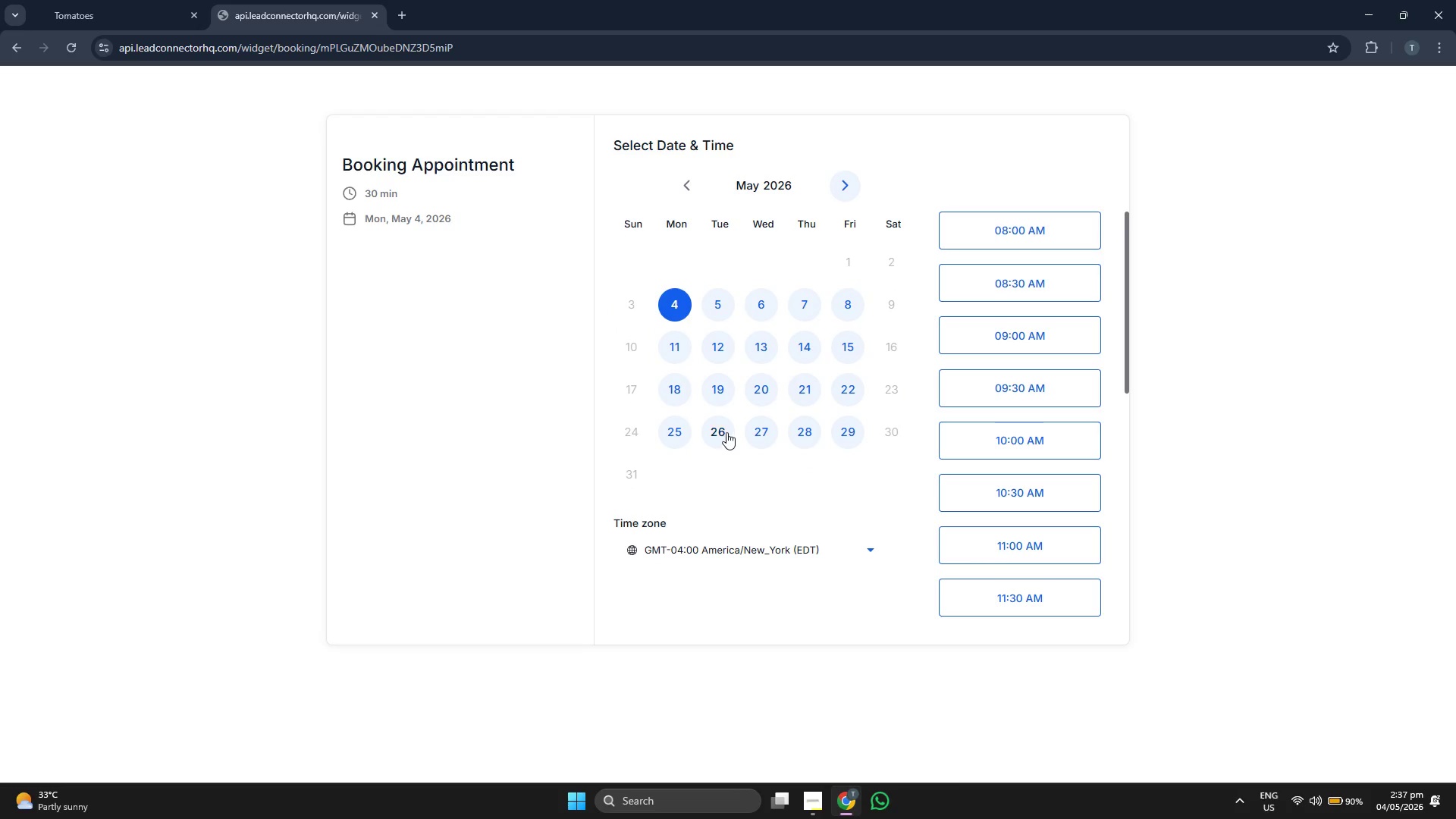 
scroll: coordinate [997, 540], scroll_direction: down, amount: 7.0
 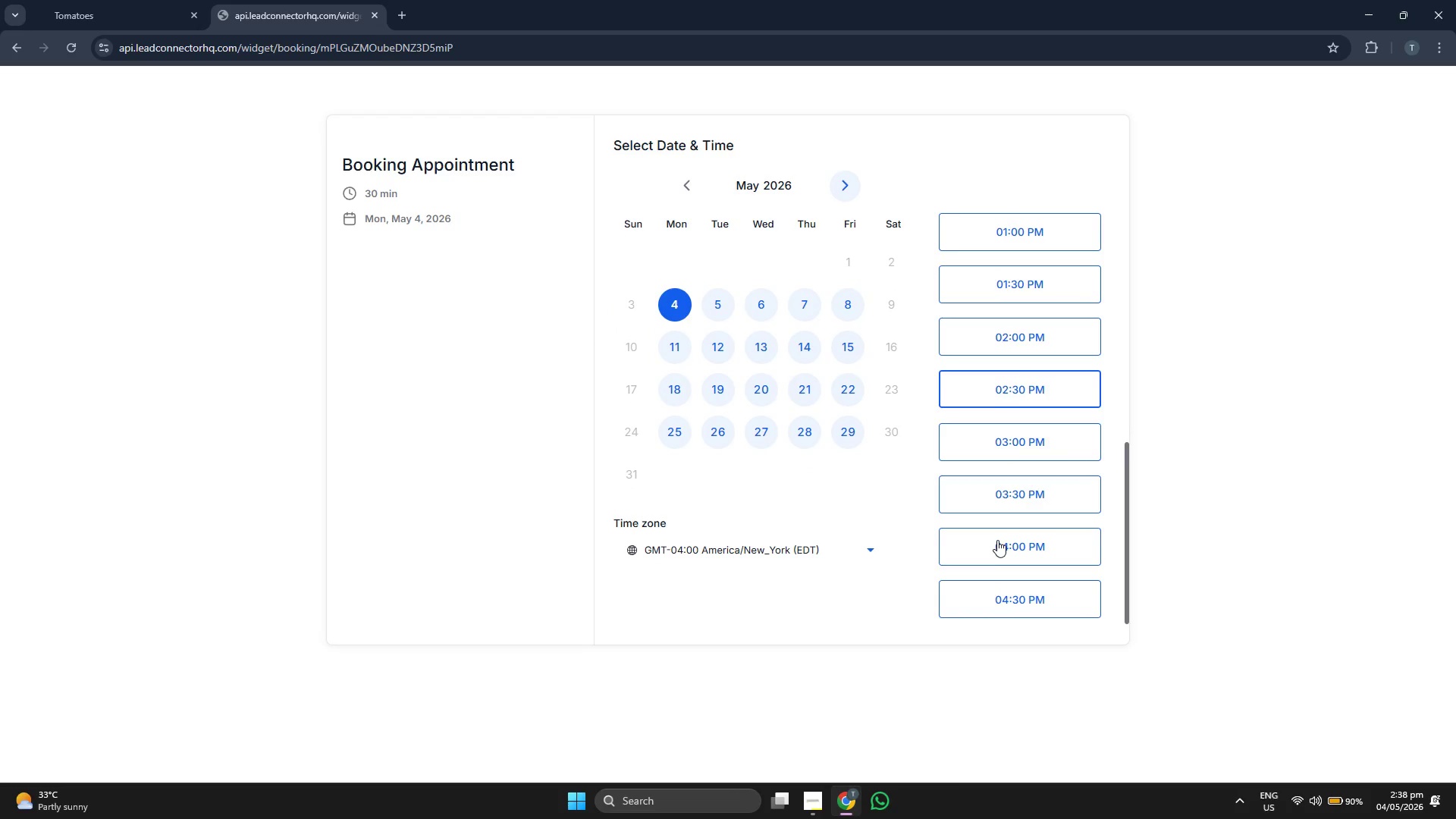 
scroll: coordinate [999, 537], scroll_direction: down, amount: 2.0
 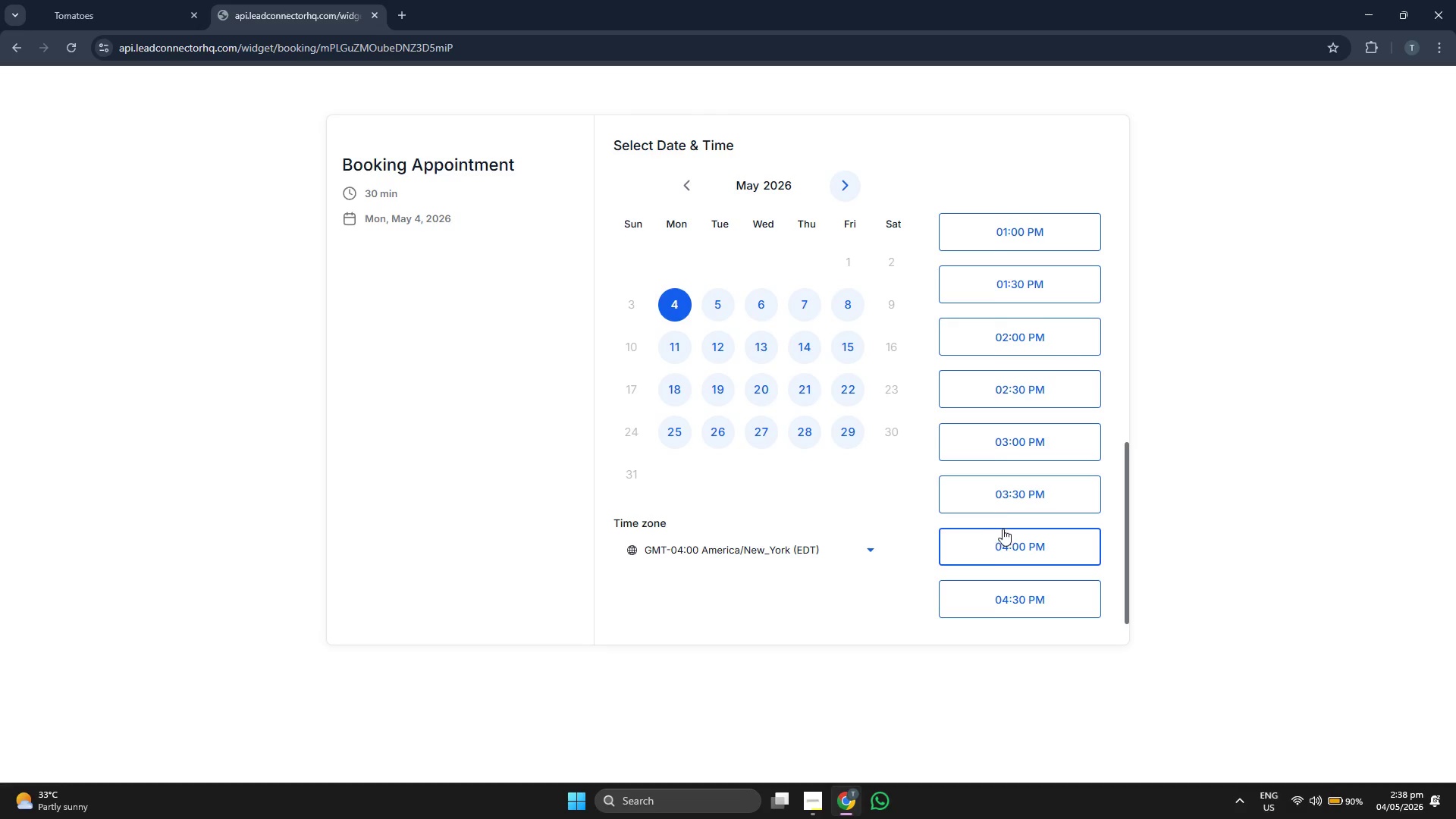 
scroll: coordinate [1011, 465], scroll_direction: up, amount: 5.0
 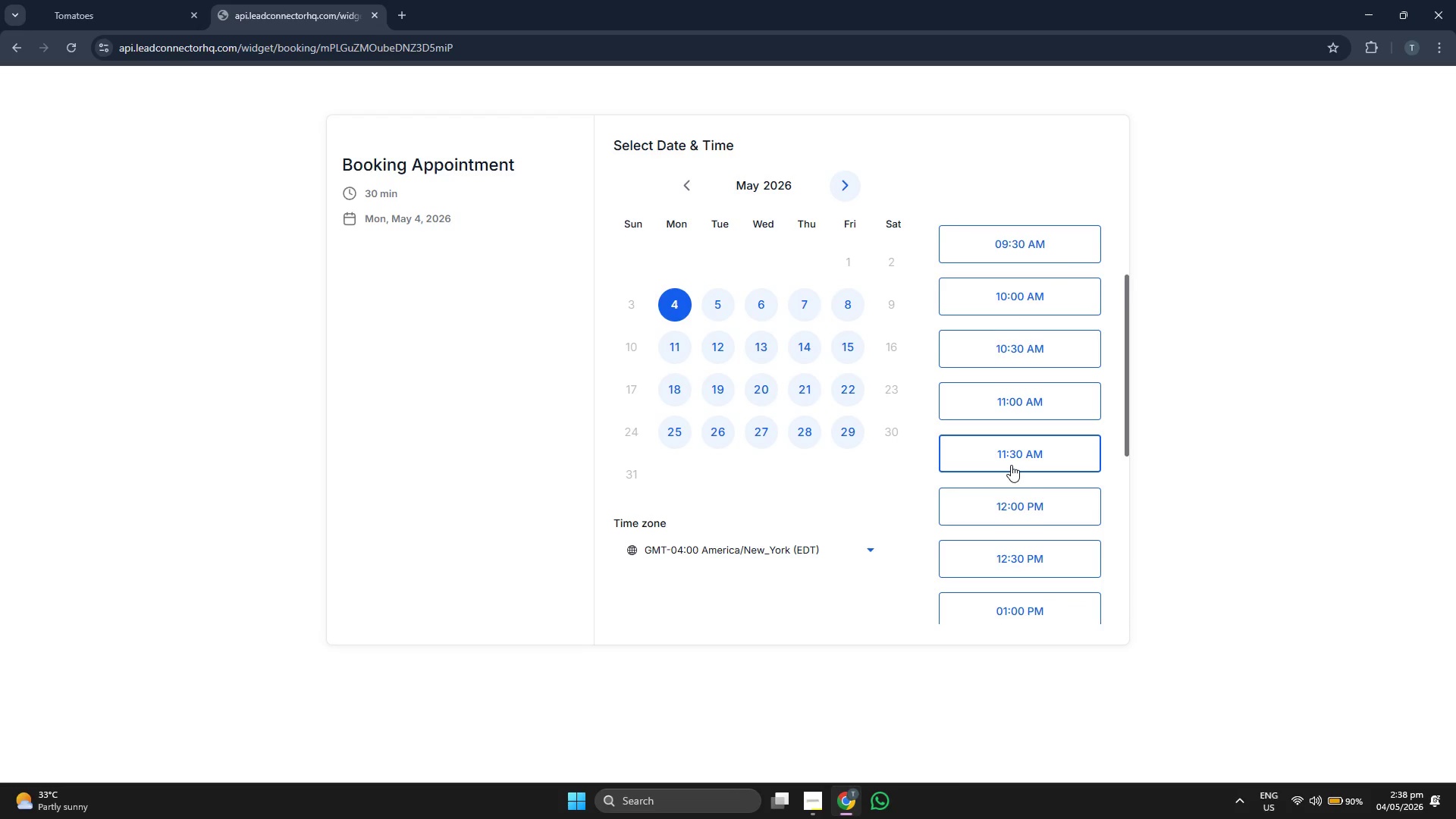 
scroll: coordinate [1011, 465], scroll_direction: up, amount: 3.0
 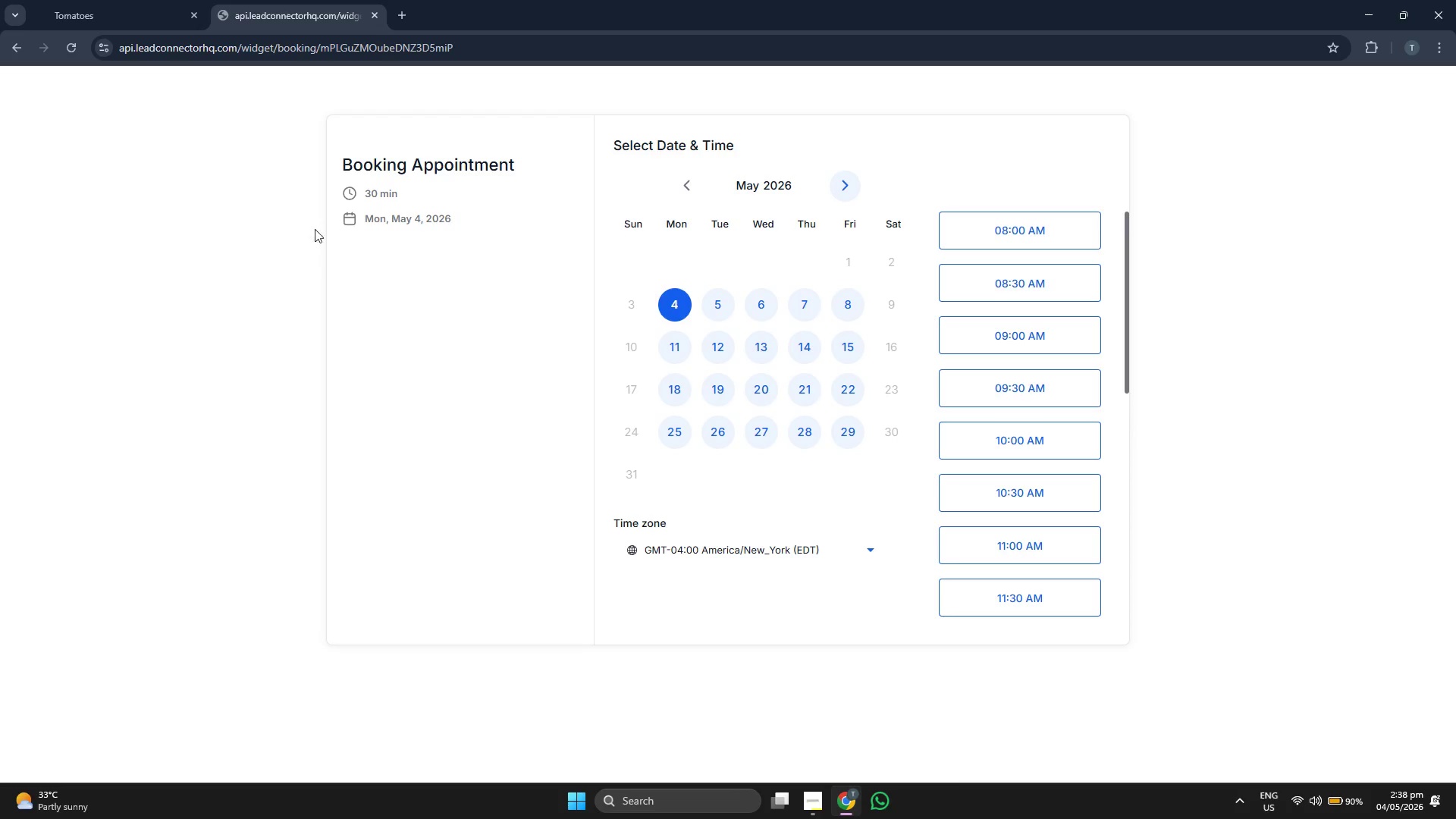 
left_click([135, 0])
 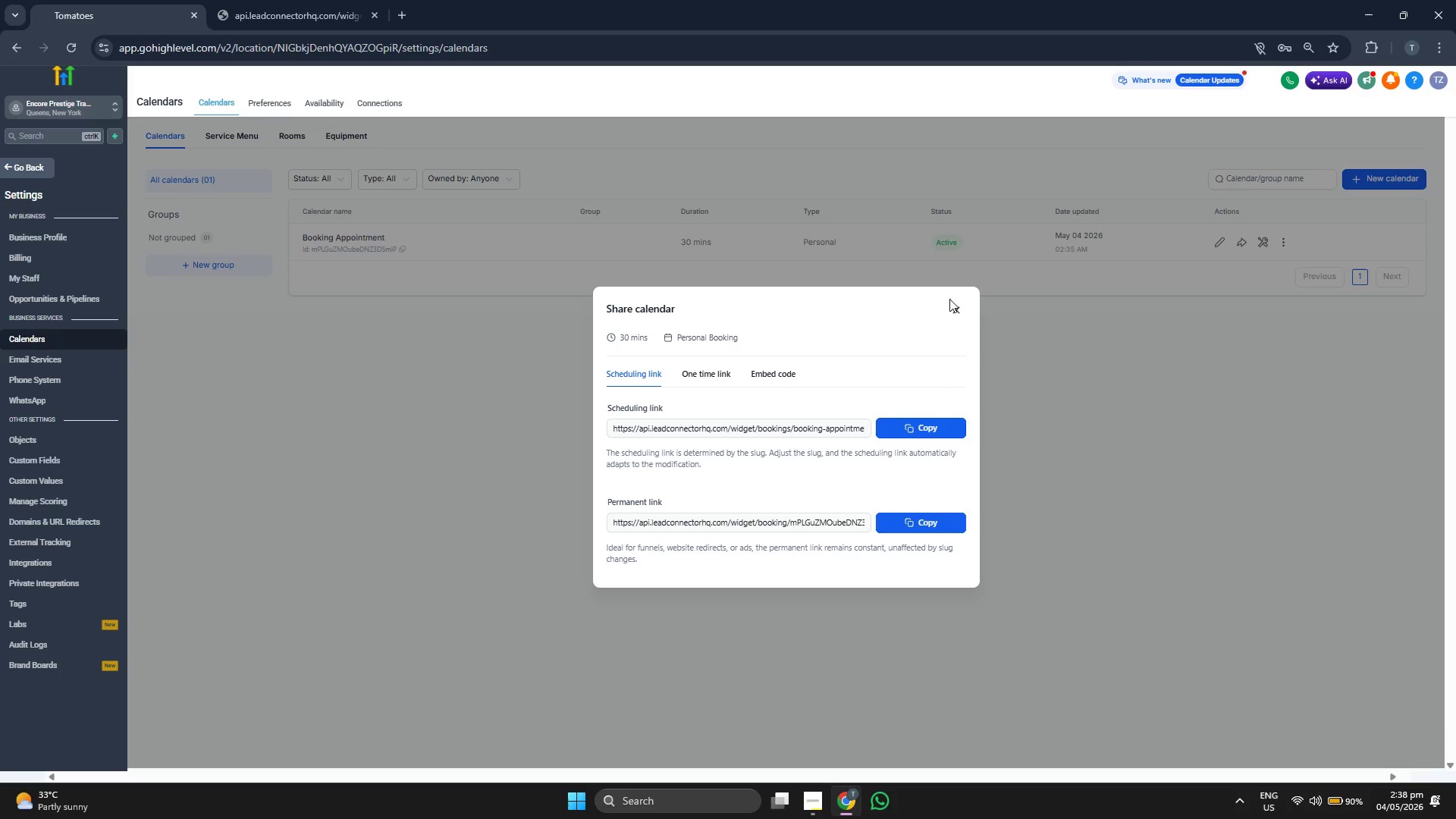 
left_click([962, 306])
 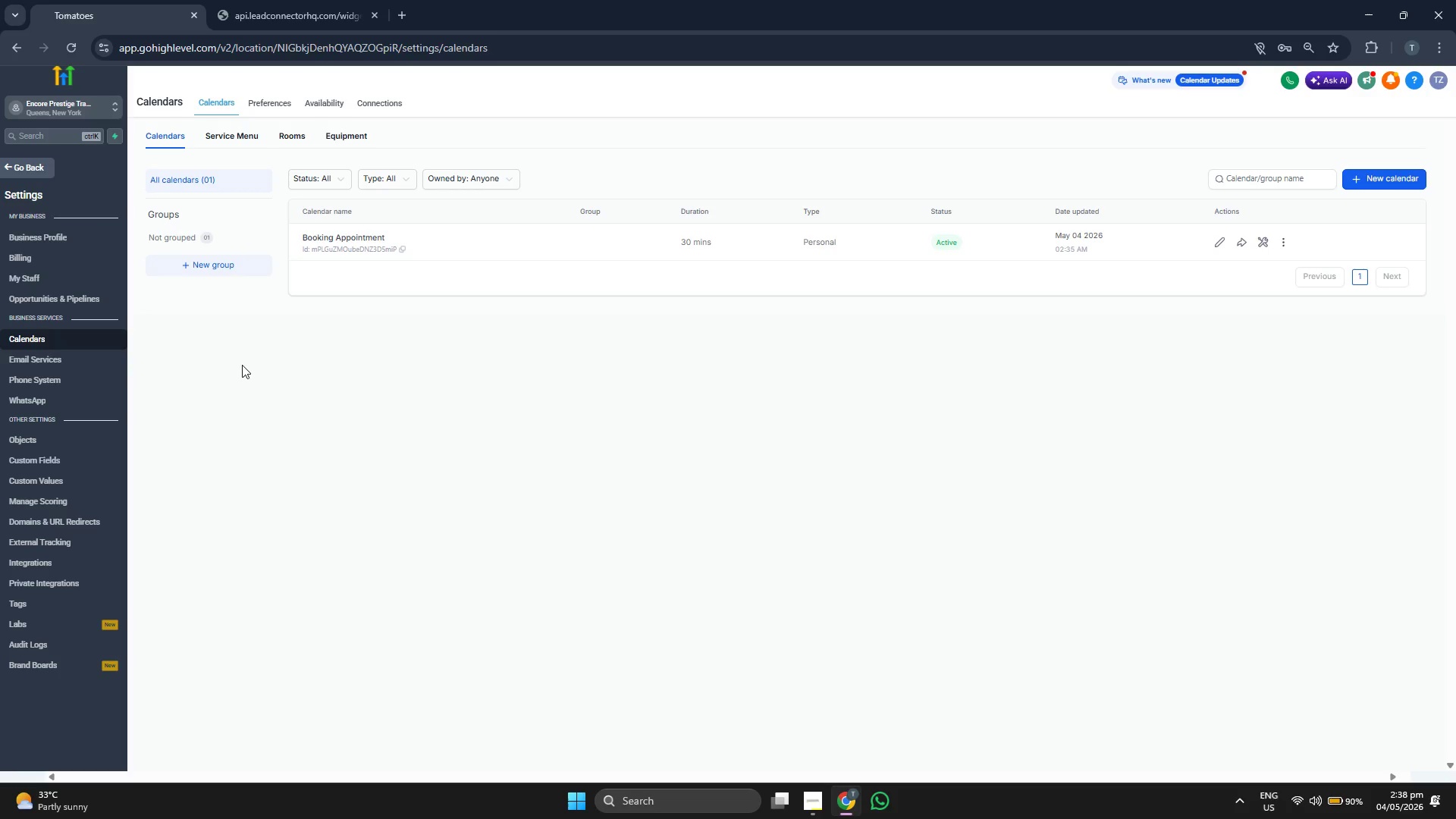 
left_click_drag(start_coordinate=[141, 469], to_coordinate=[146, 470])
 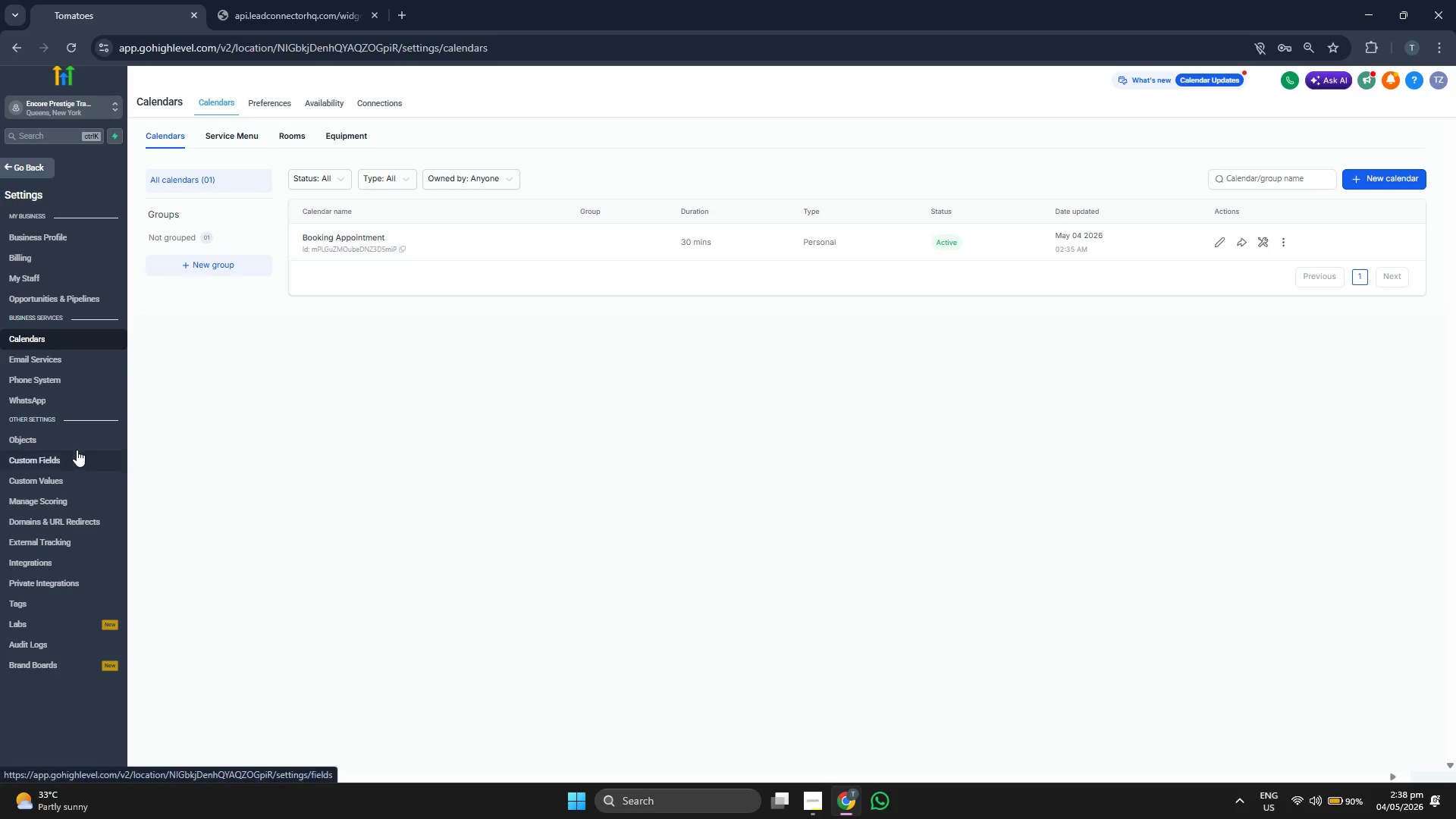 
left_click([74, 453])
 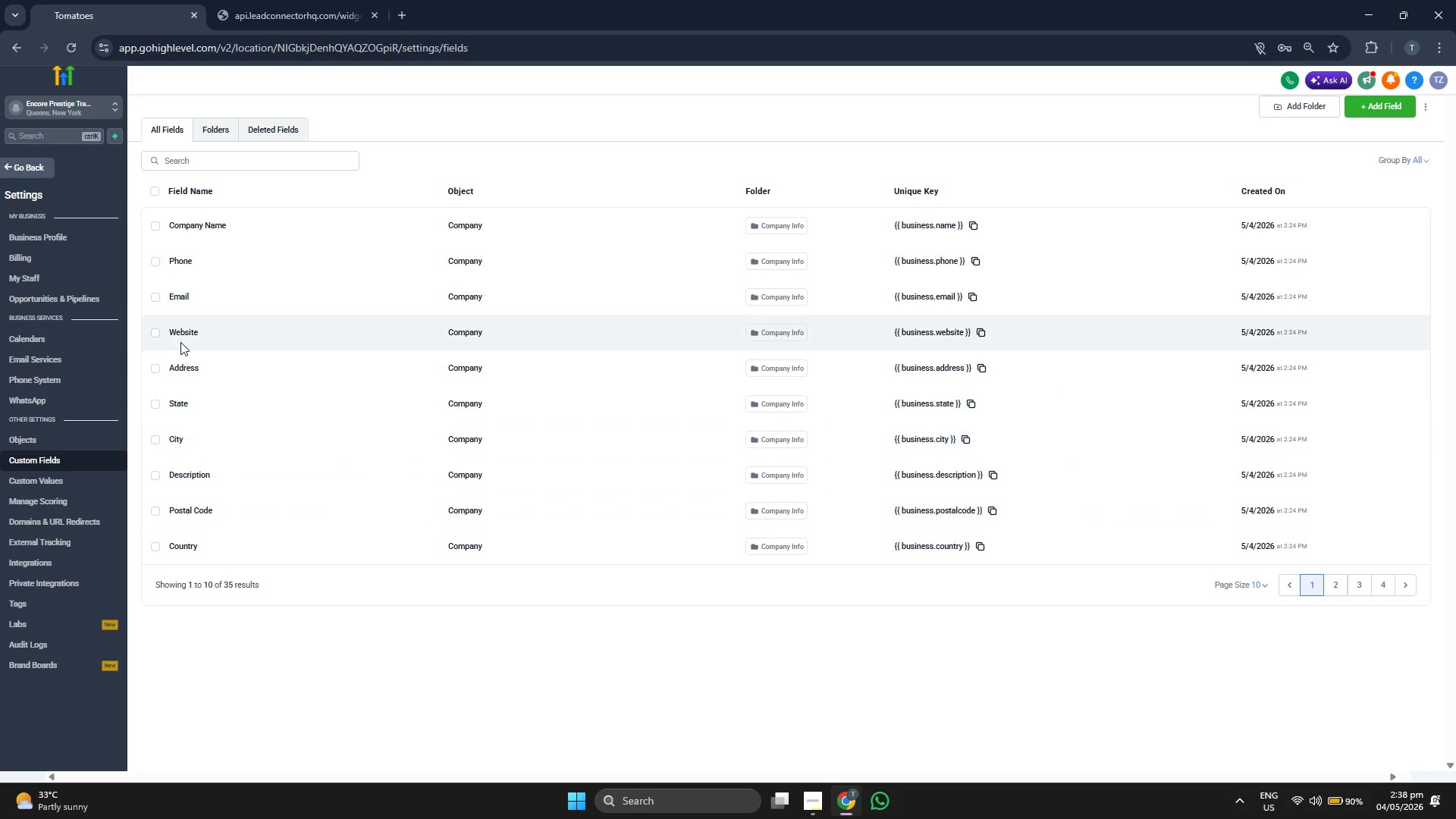 
left_click([84, 259])
 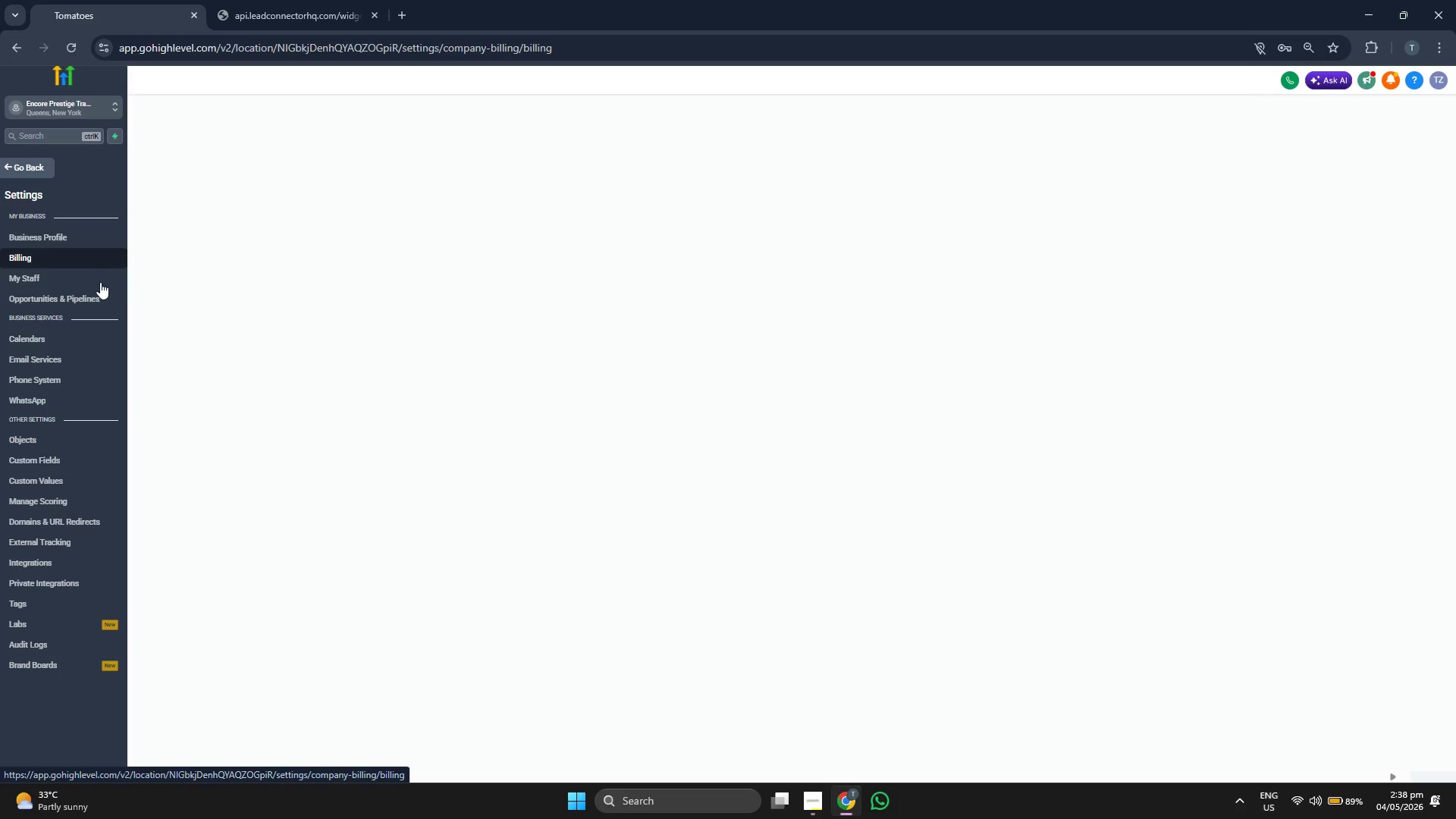 
left_click([77, 238])
 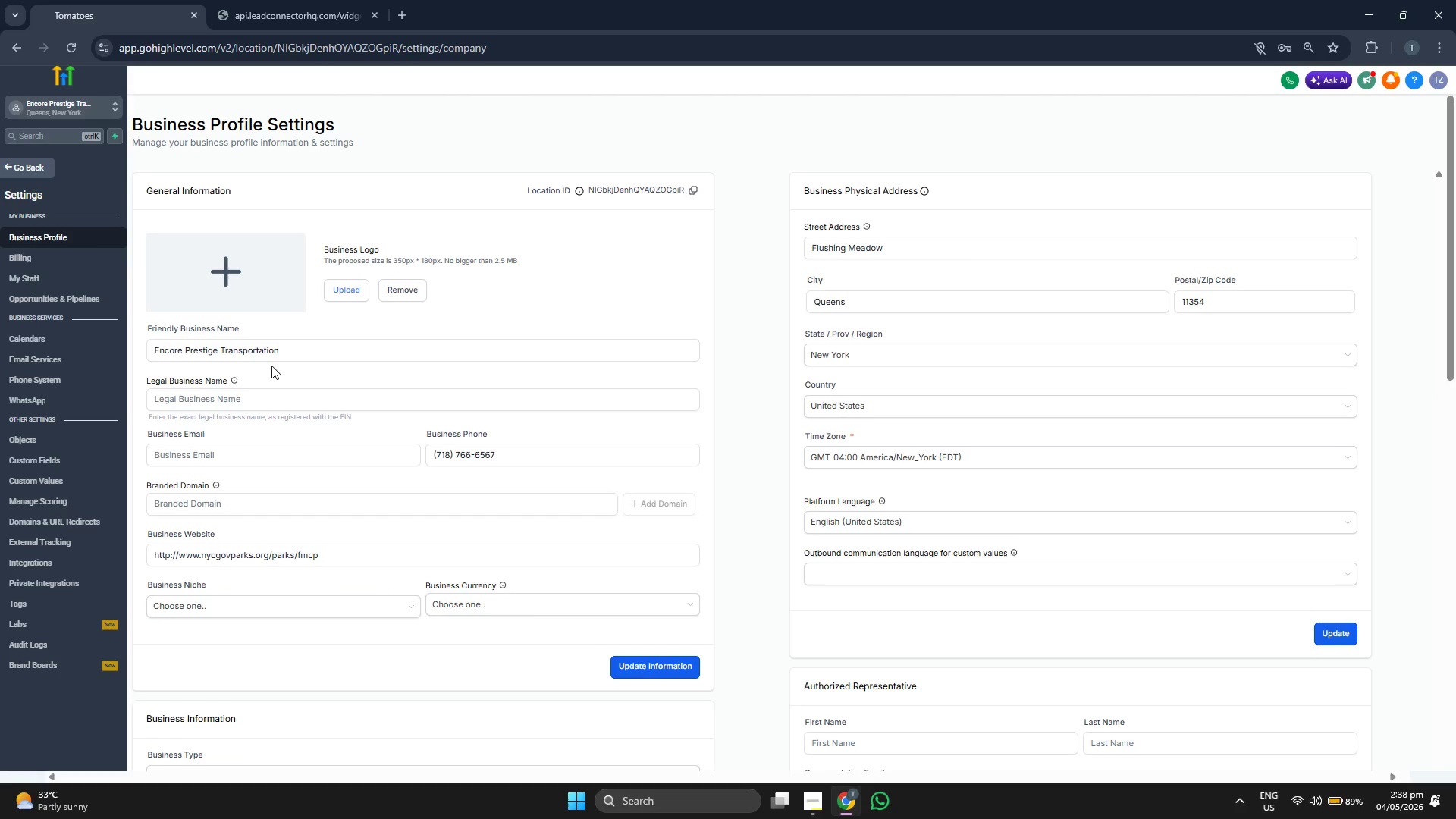 
wait(7.8)
 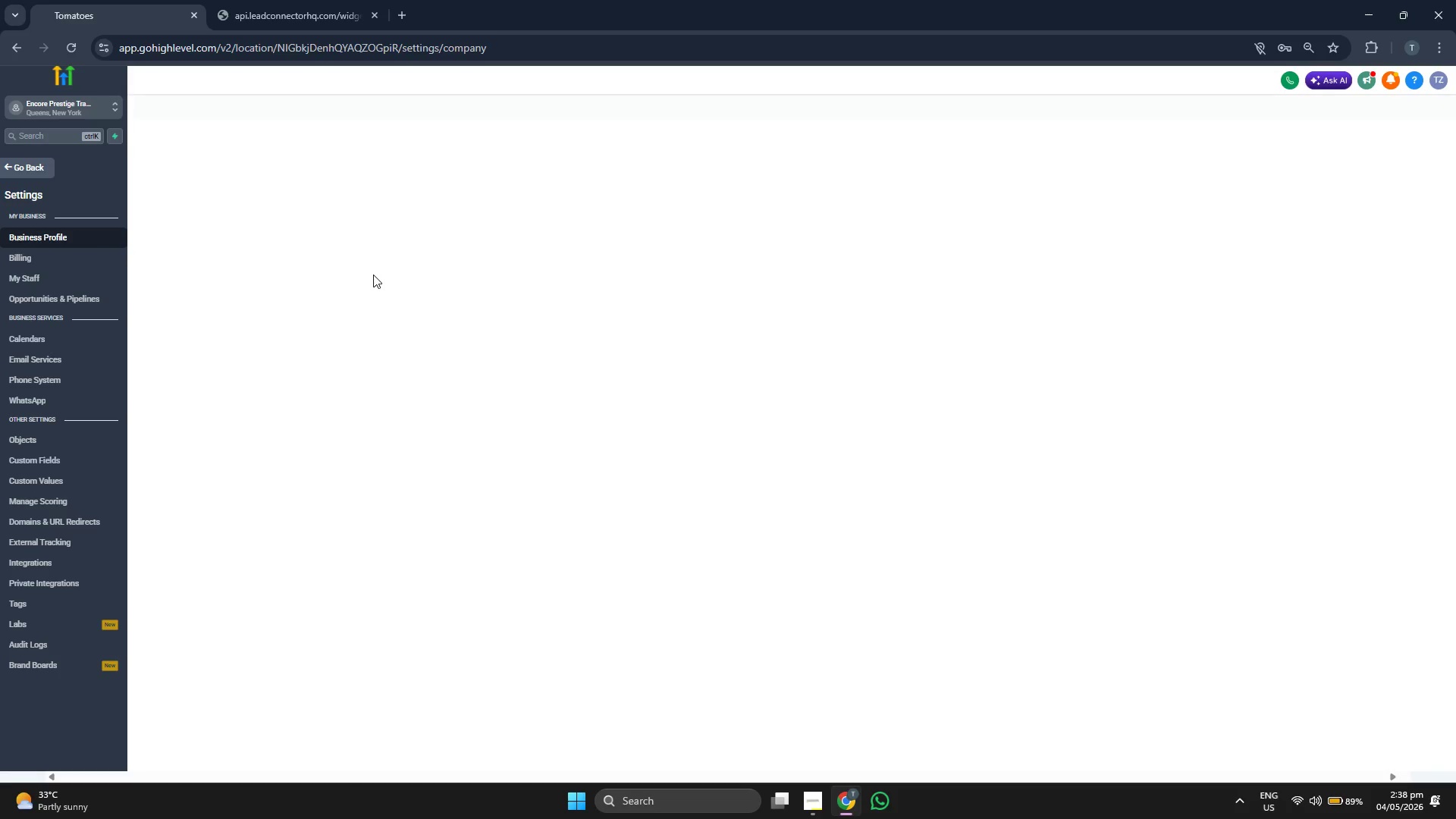 
key(Backspace)
 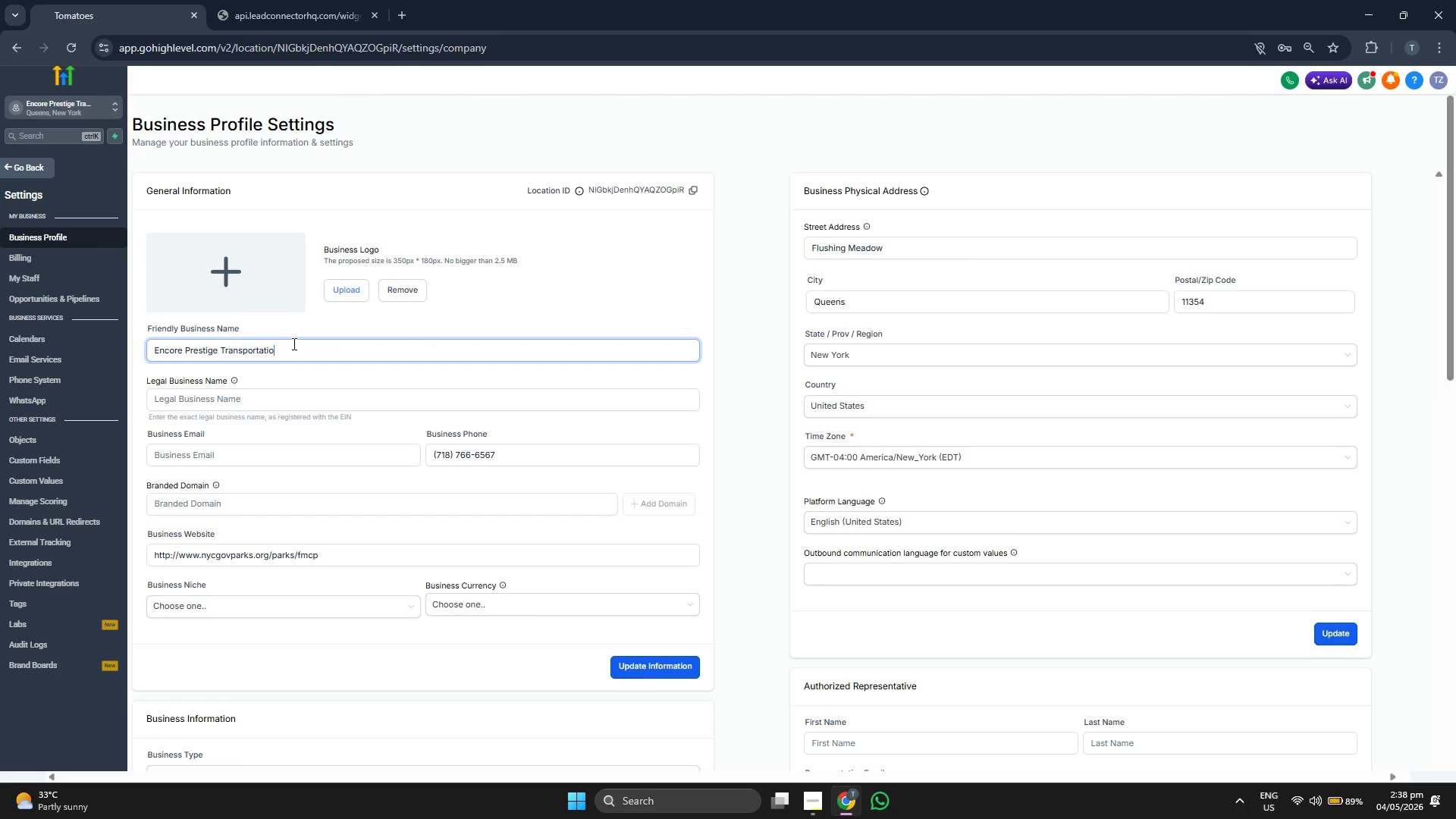 
key(Backspace)
 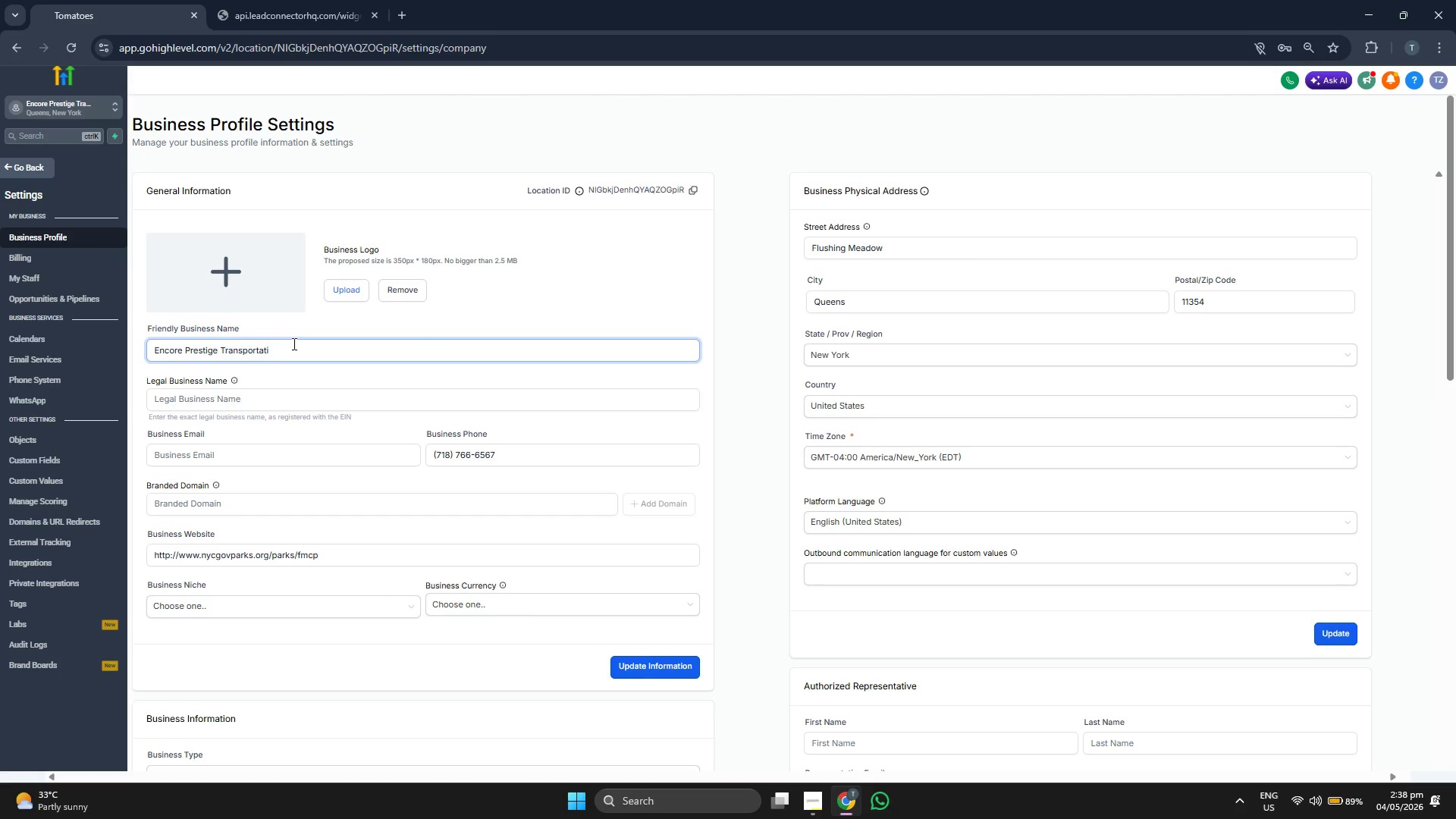 
key(Backspace)
 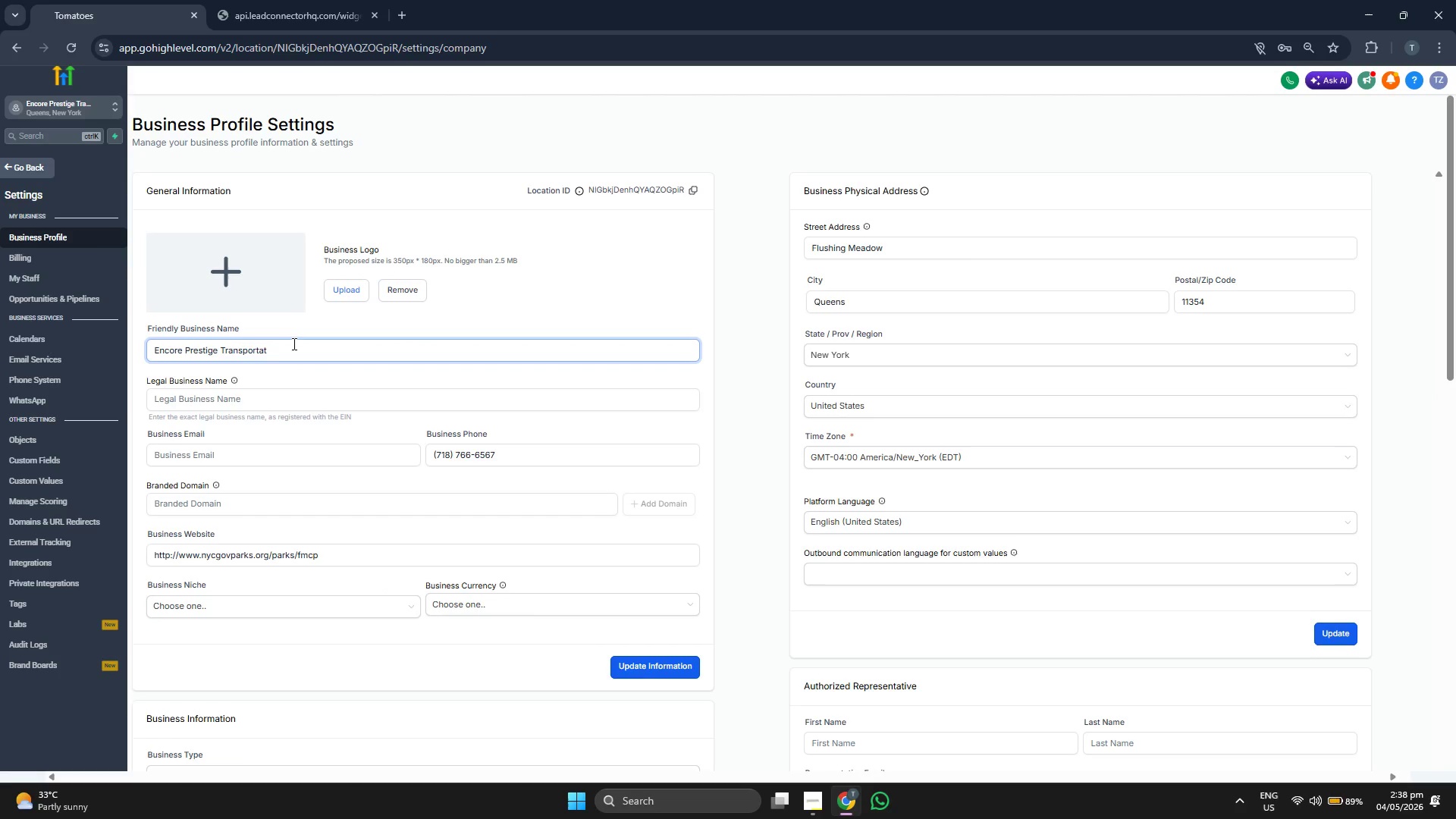 
key(Backspace)
 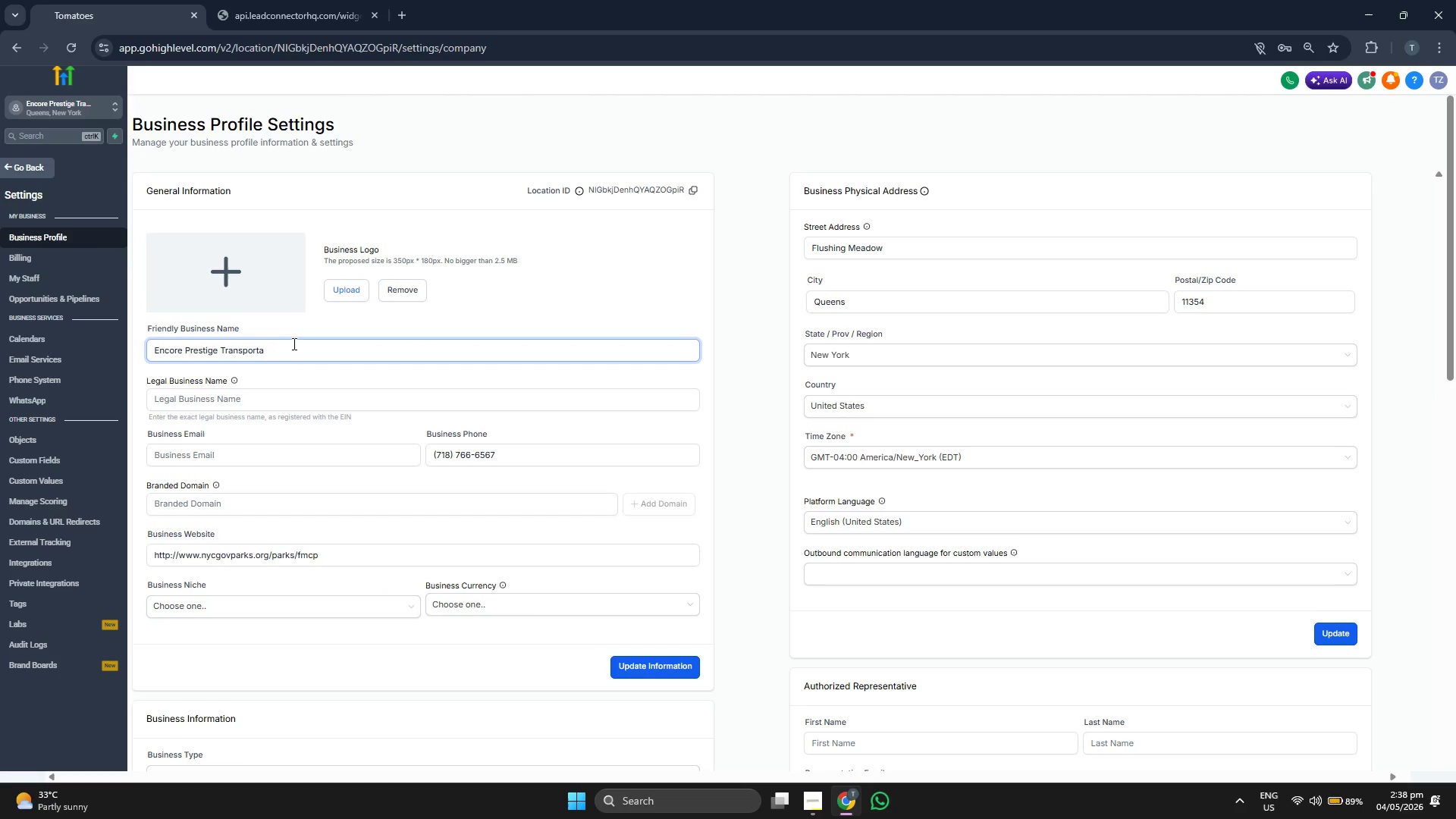 
key(Backspace)